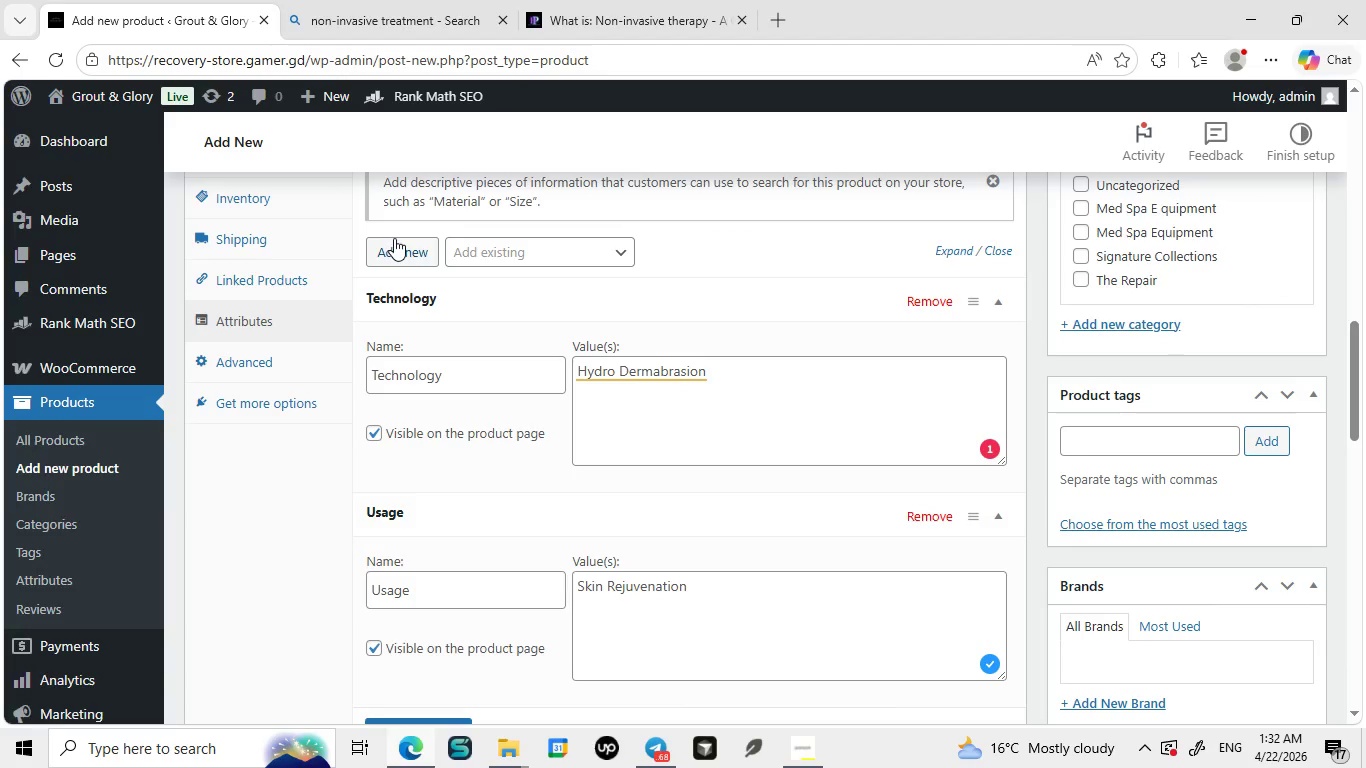 
left_click([394, 238])
 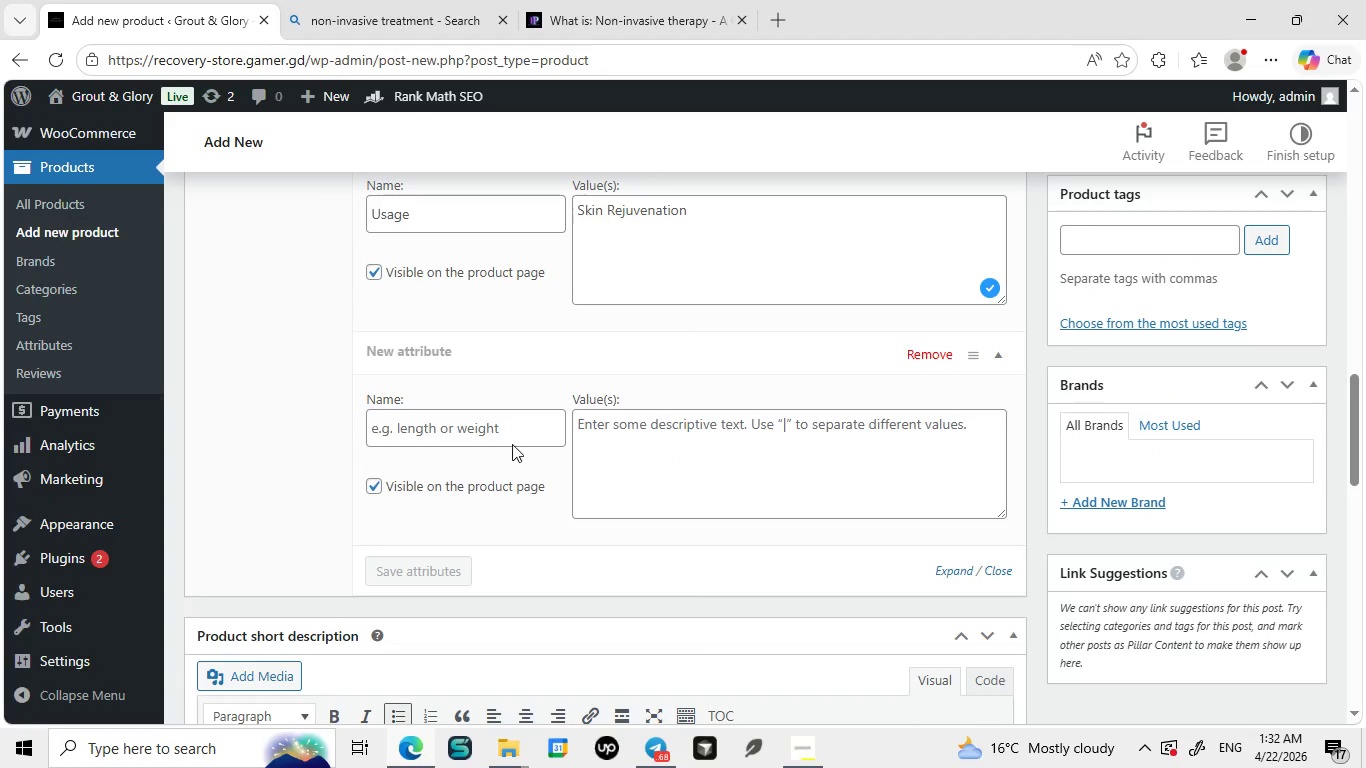 
left_click([507, 437])
 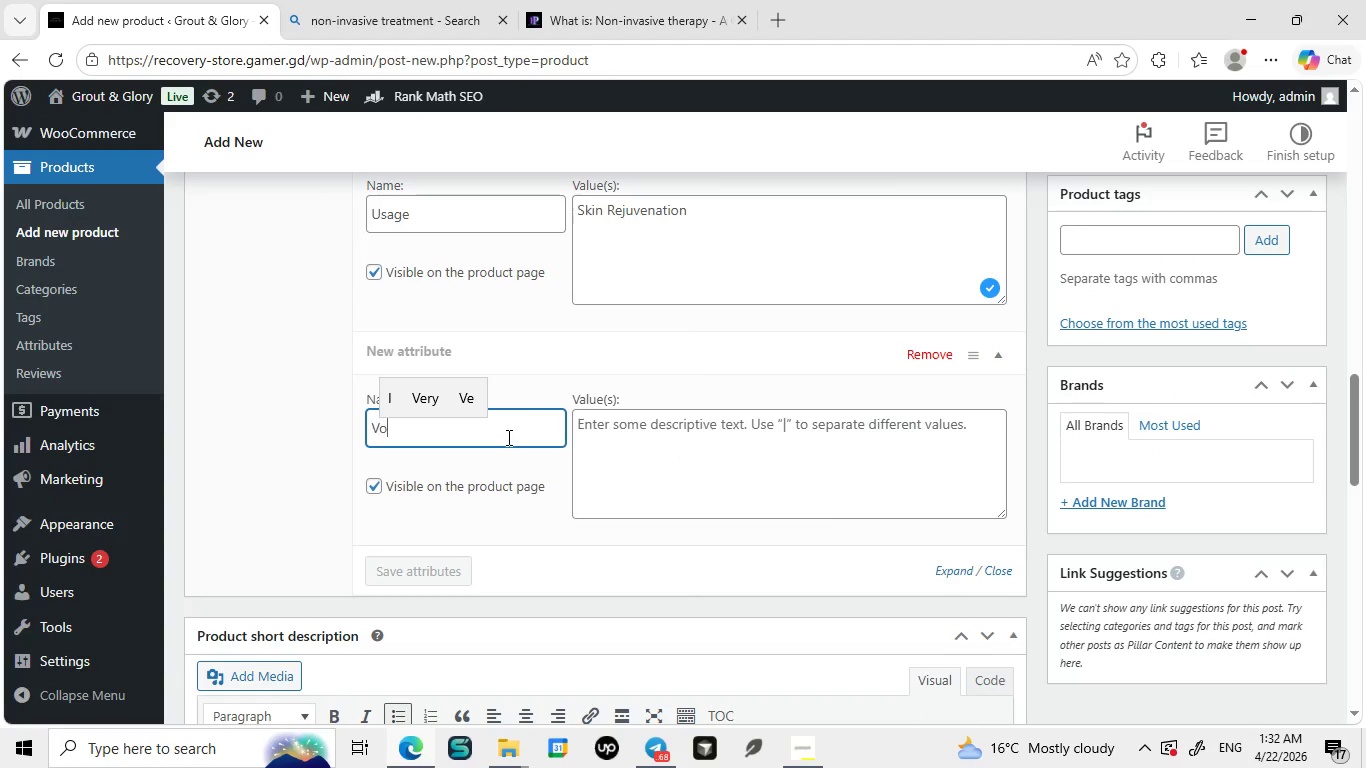 
type(Voltage)
 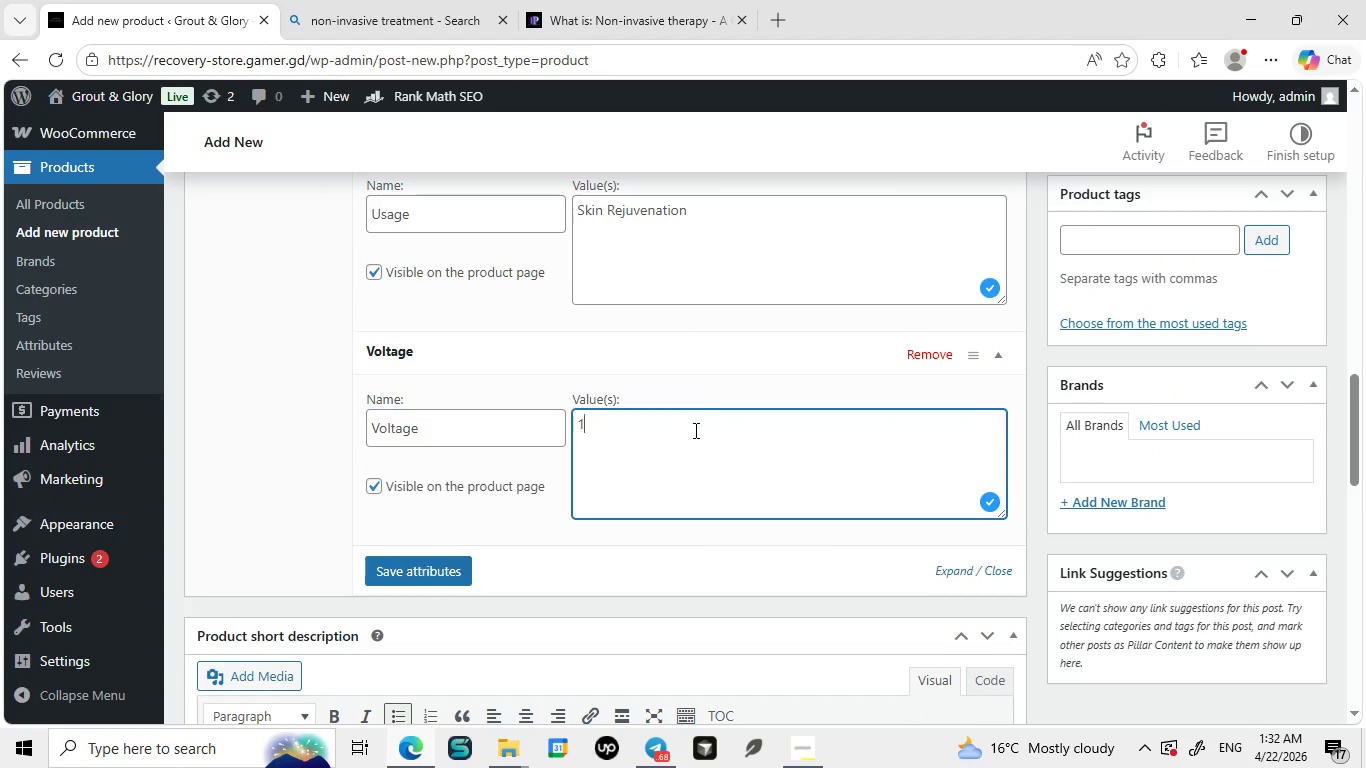 
left_click([694, 430])
 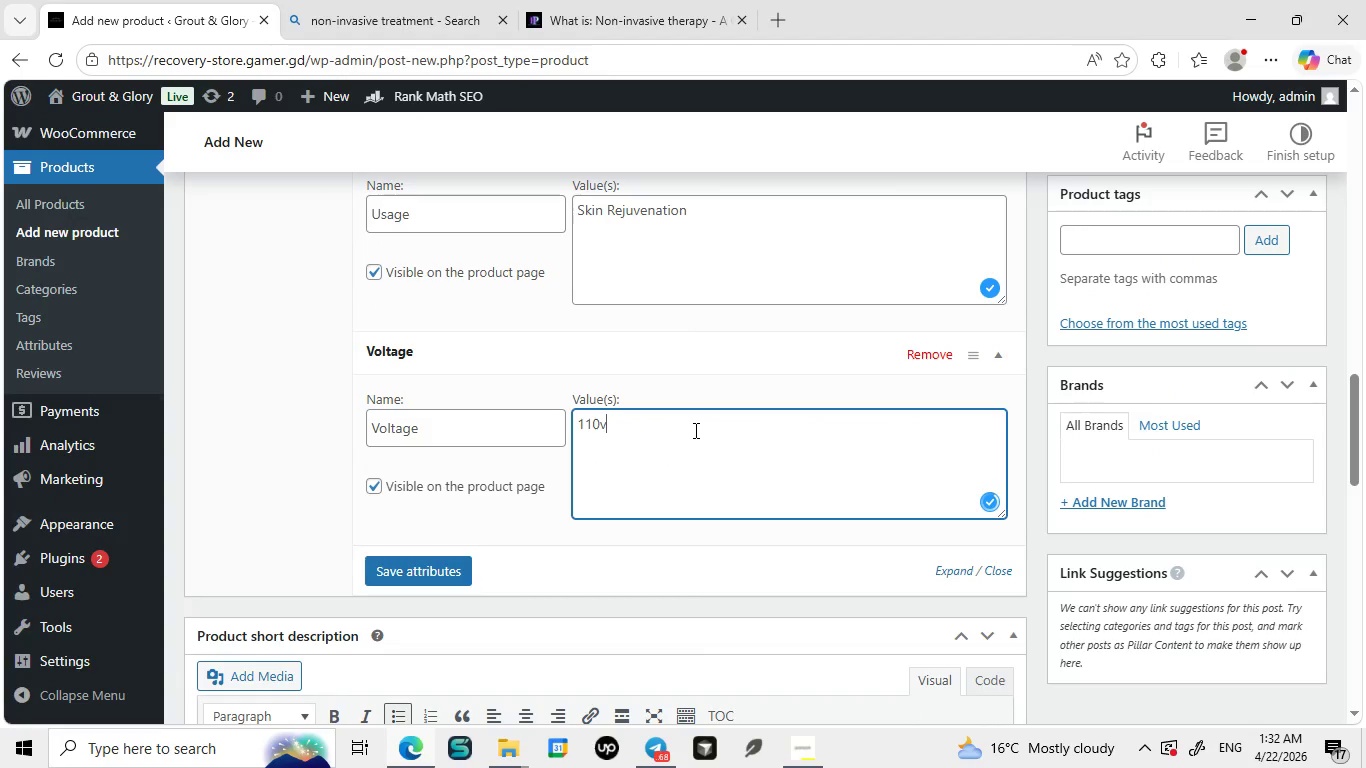 
type(110v)
key(Backspace)
type(V-250V)
key(Backspace)
key(Backspace)
type(40)
key(Backspace)
key(Backspace)
key(Backspace)
type(40v)
 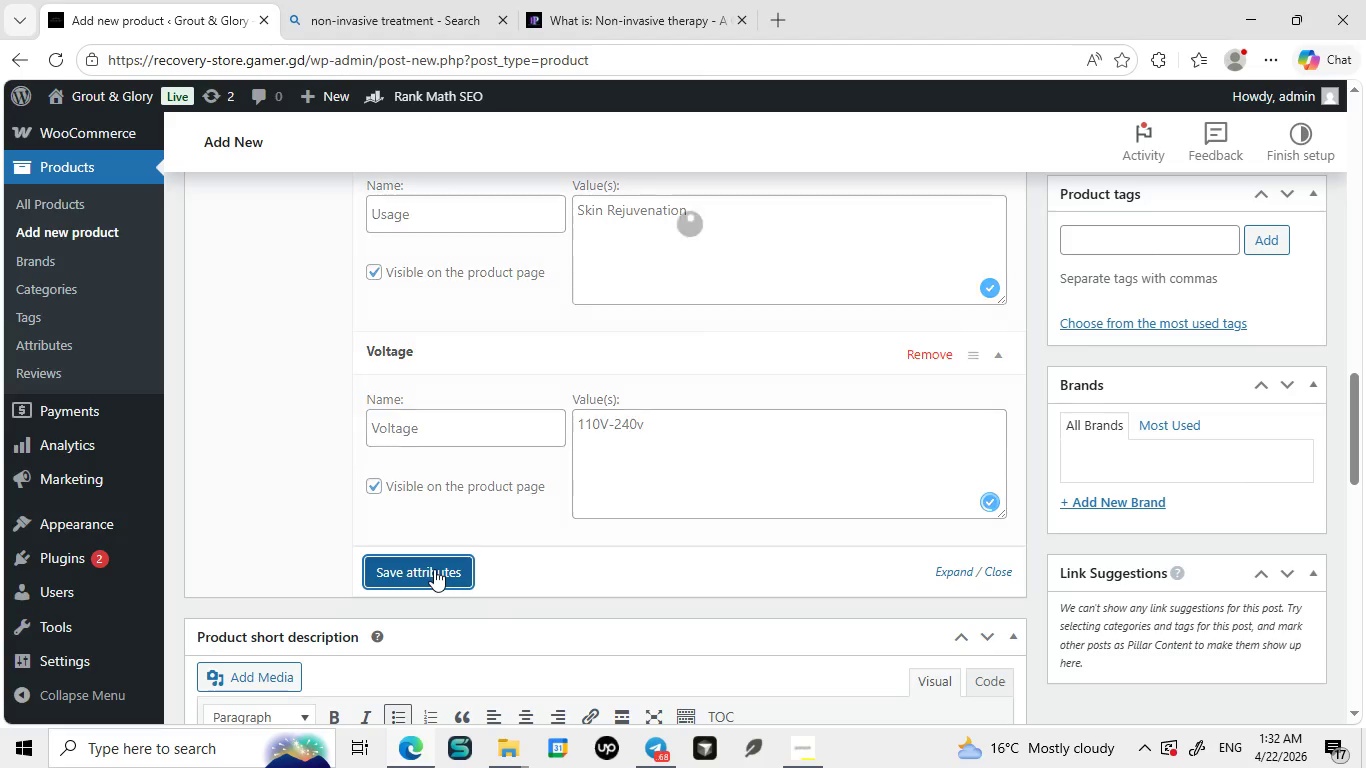 
left_click([434, 569])
 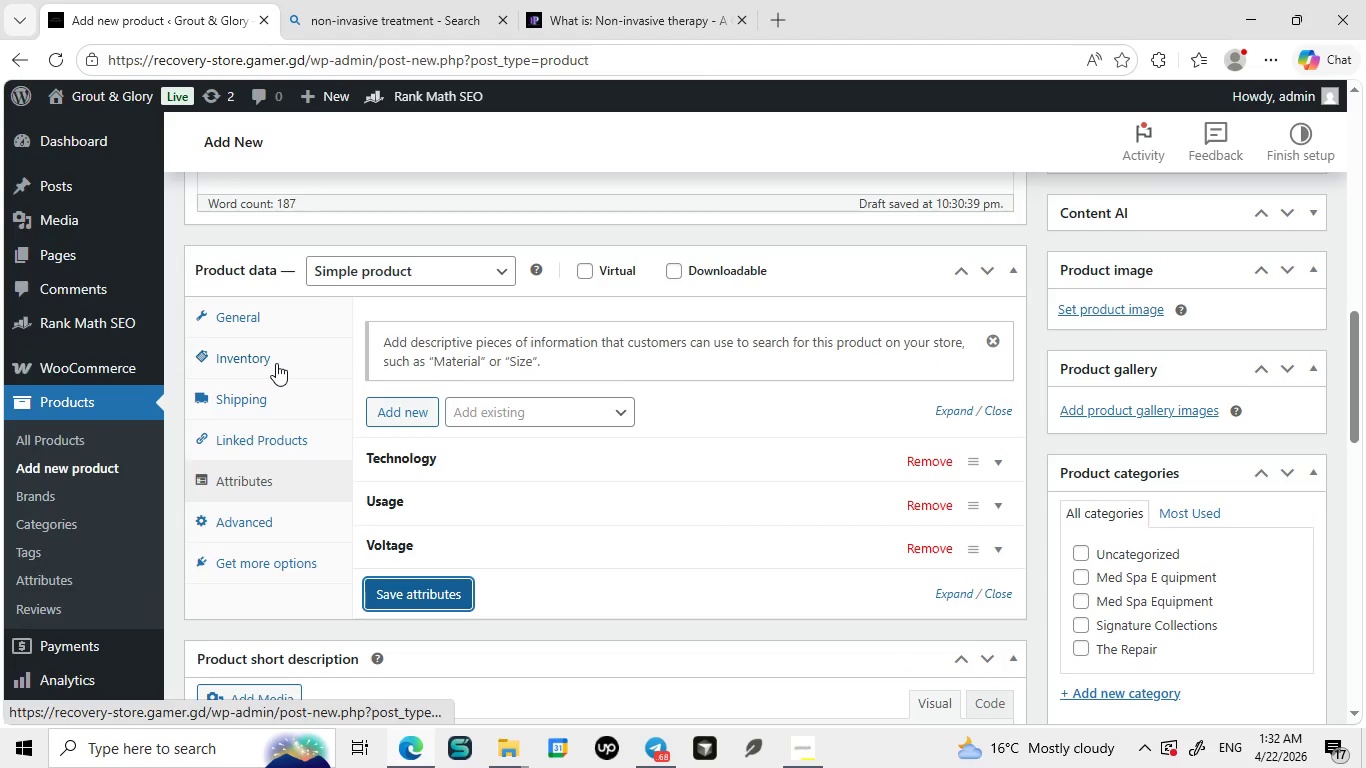 
left_click([276, 363])
 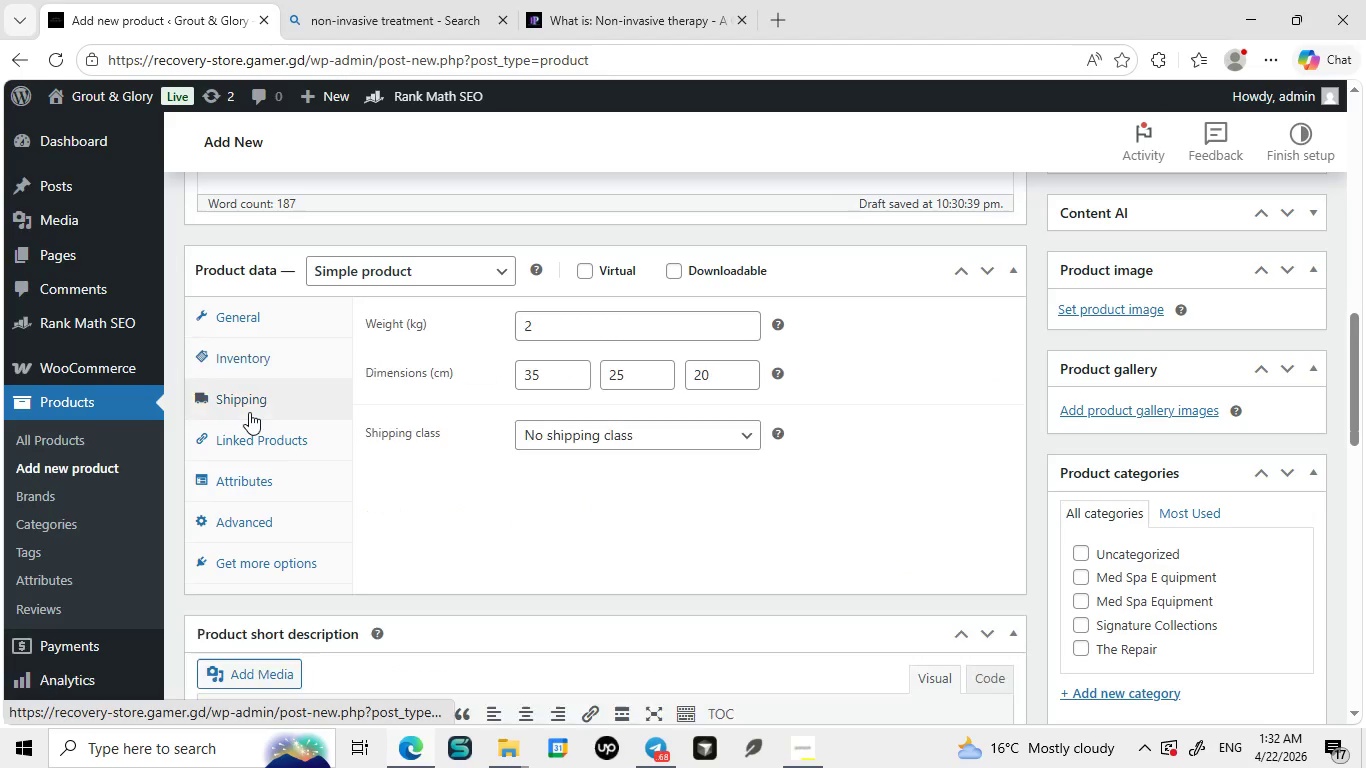 
left_click([249, 412])
 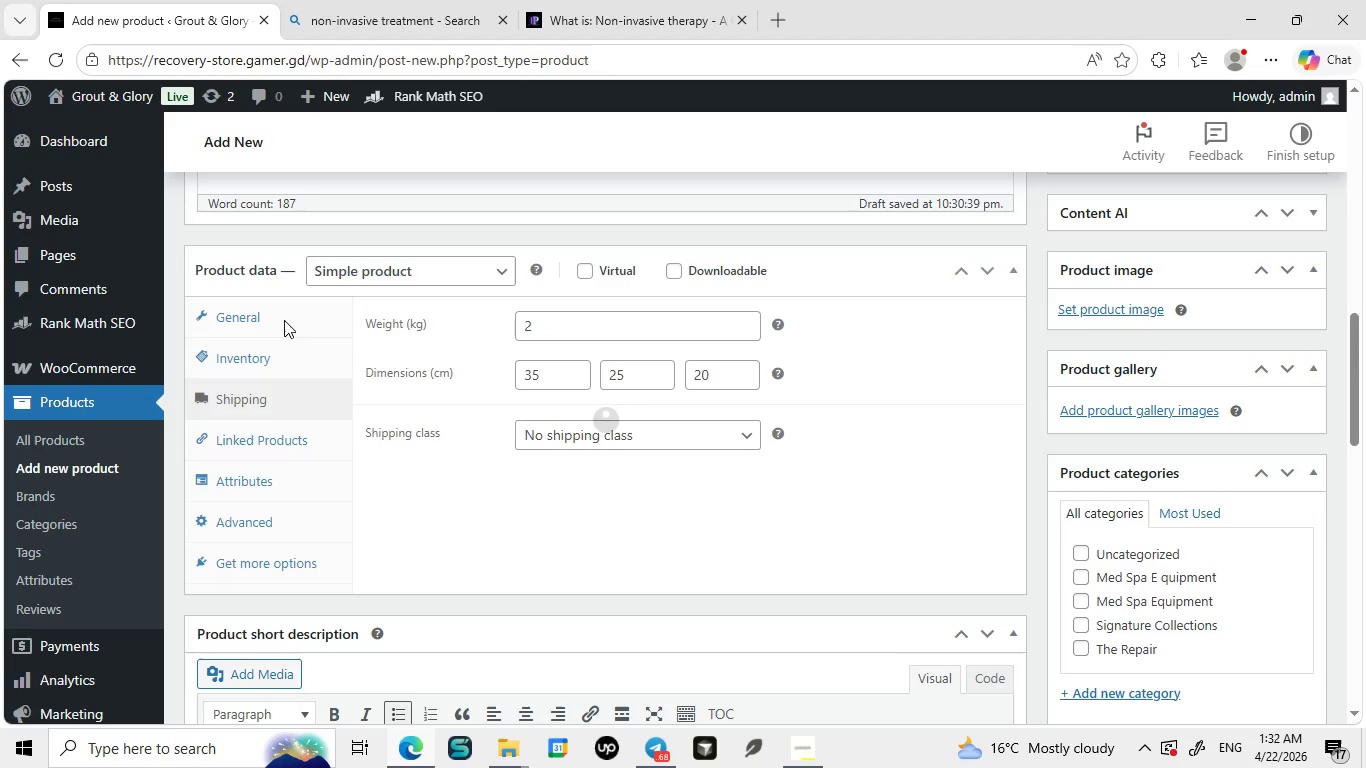 
left_click([284, 320])
 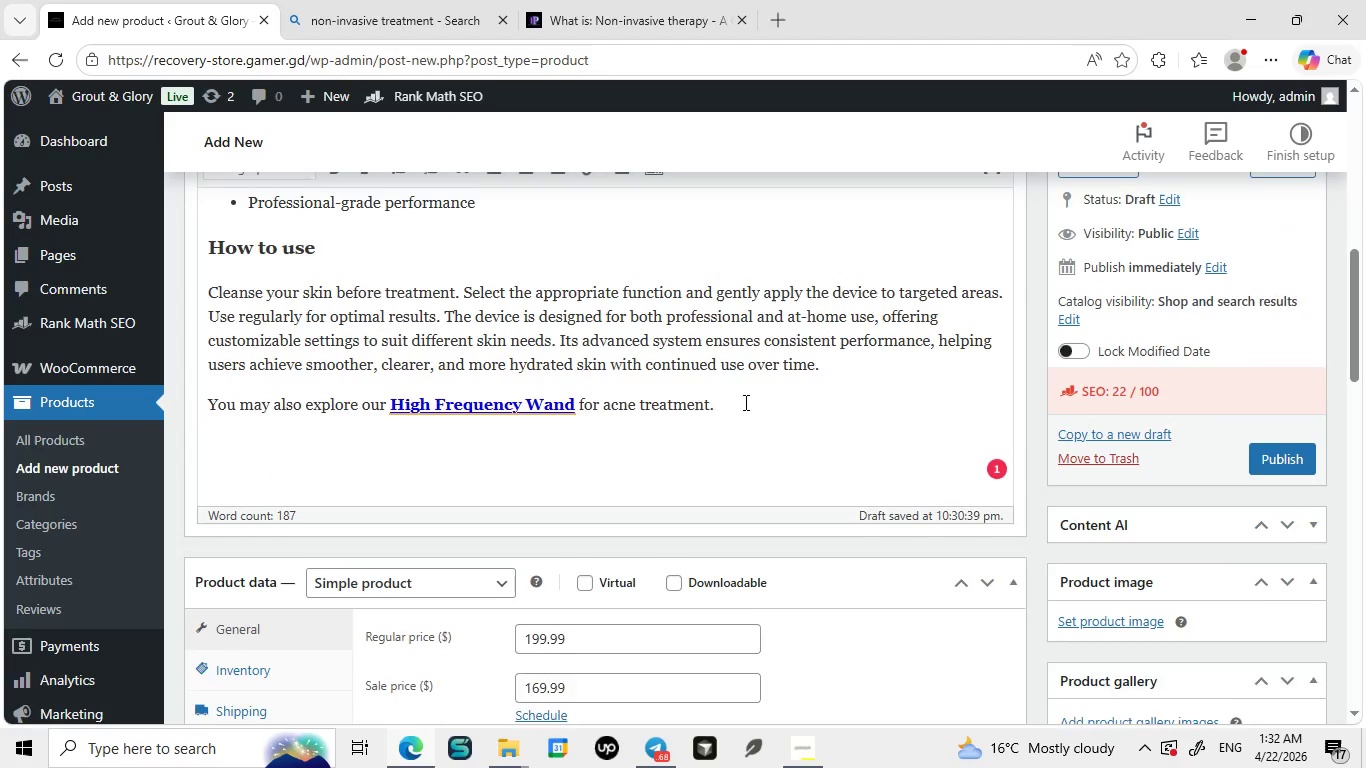 
mouse_move([706, 417])
 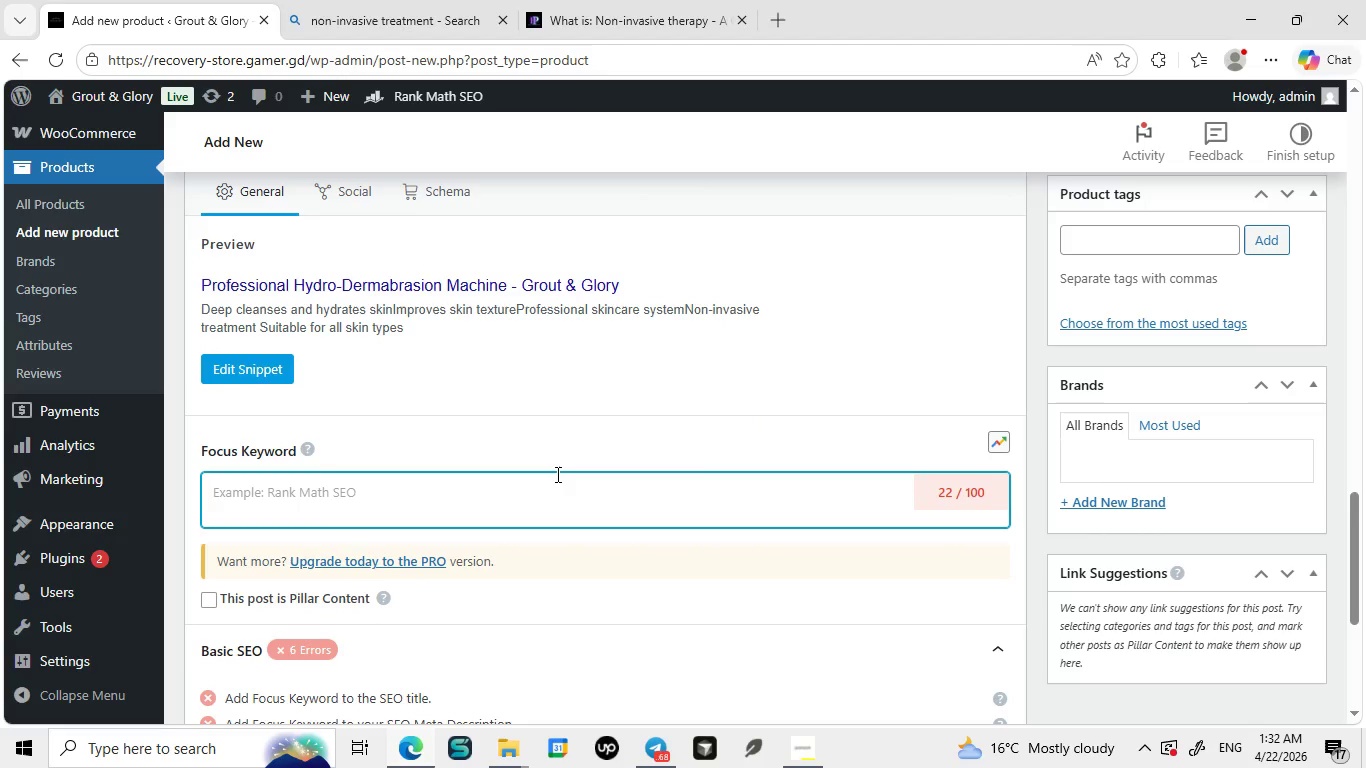 
left_click([556, 474])
 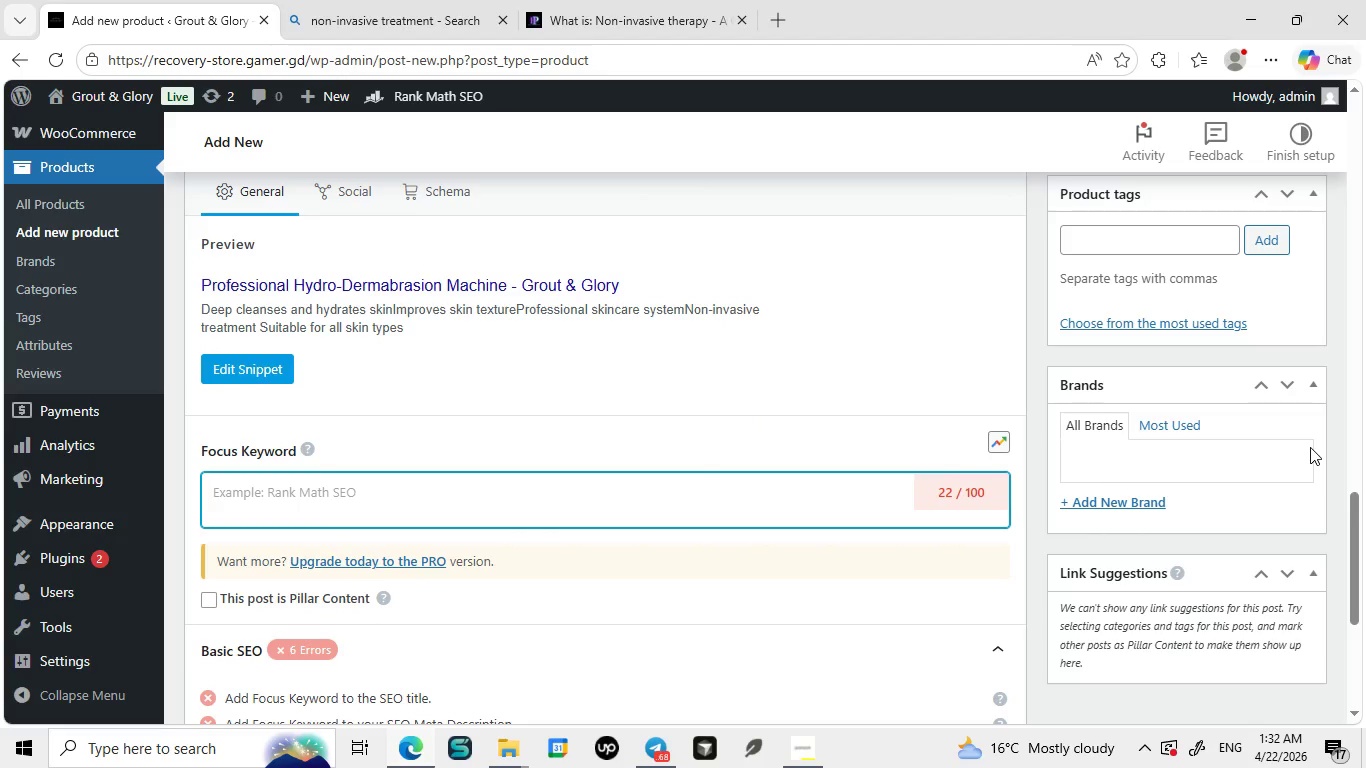 
mouse_move([1263, 433])
 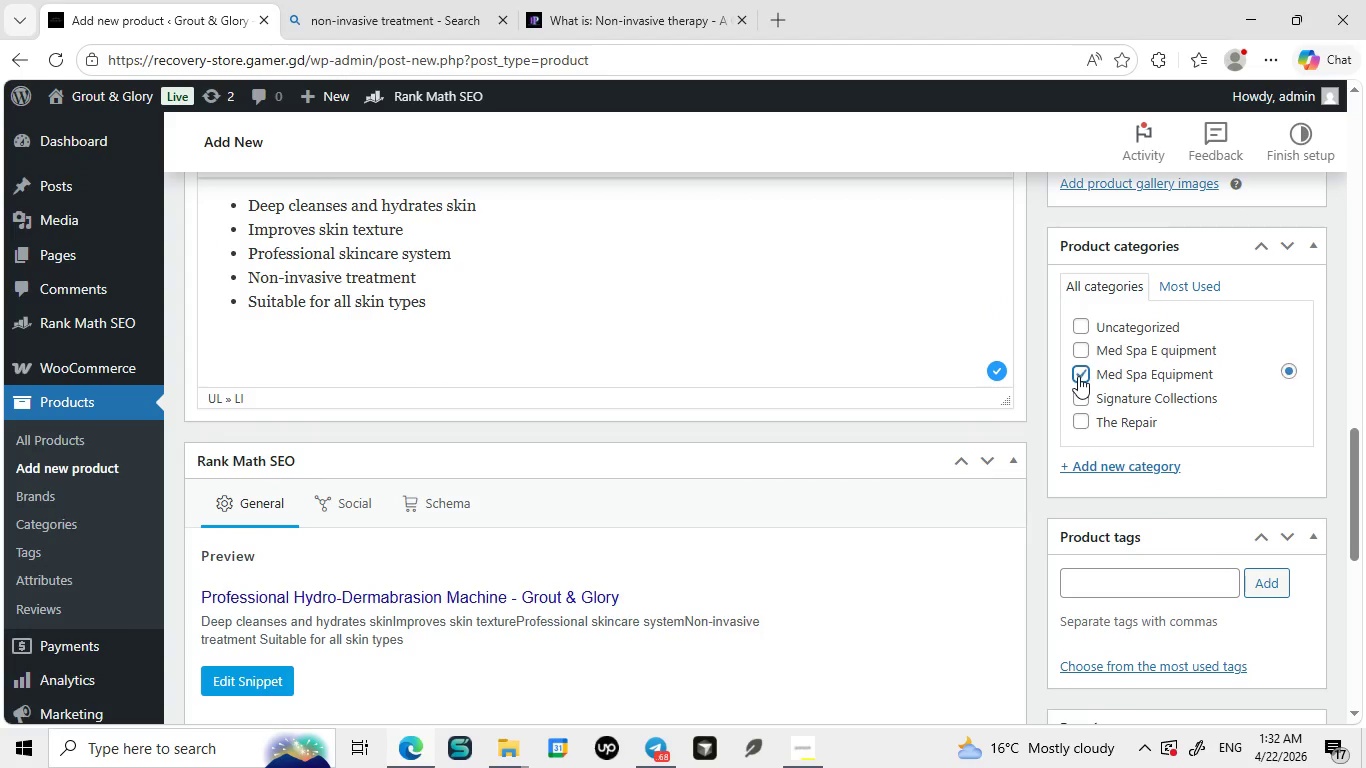 
left_click([1078, 376])
 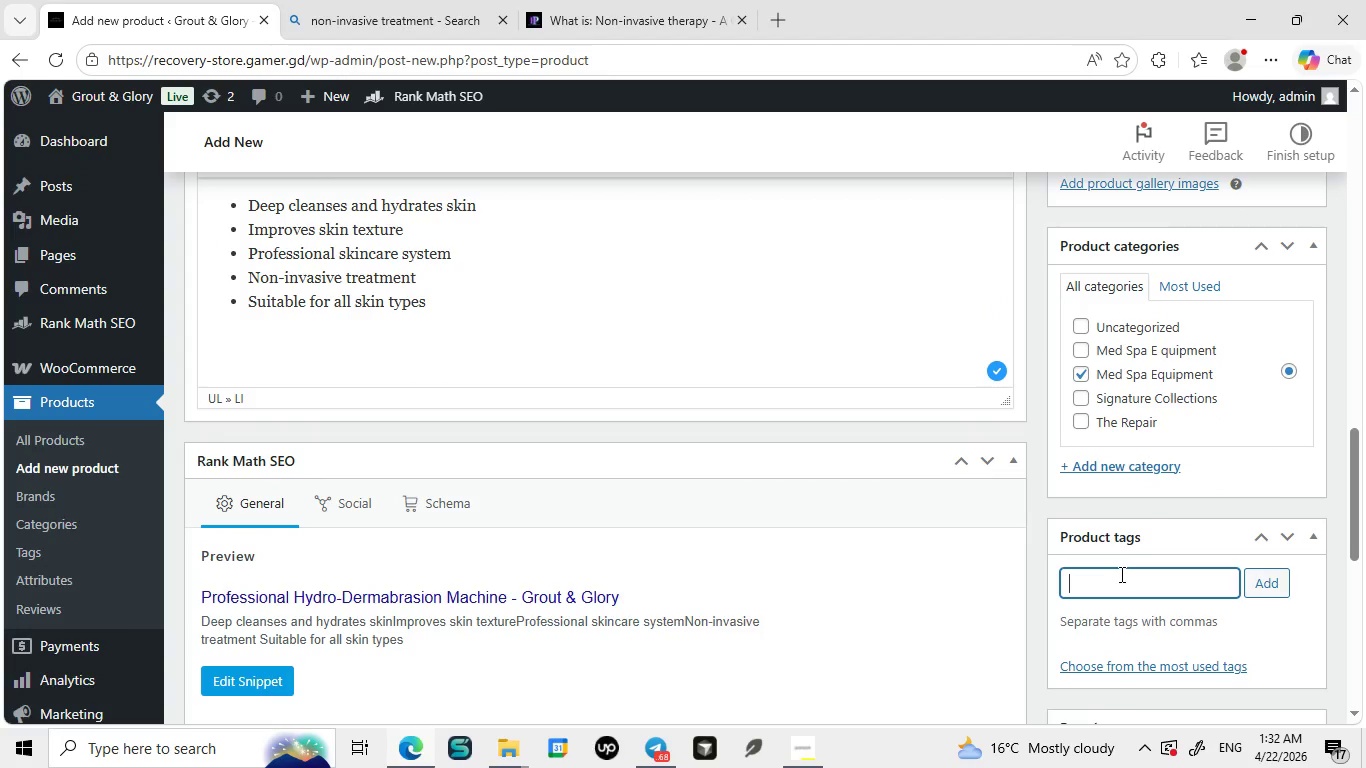 
left_click([1120, 574])
 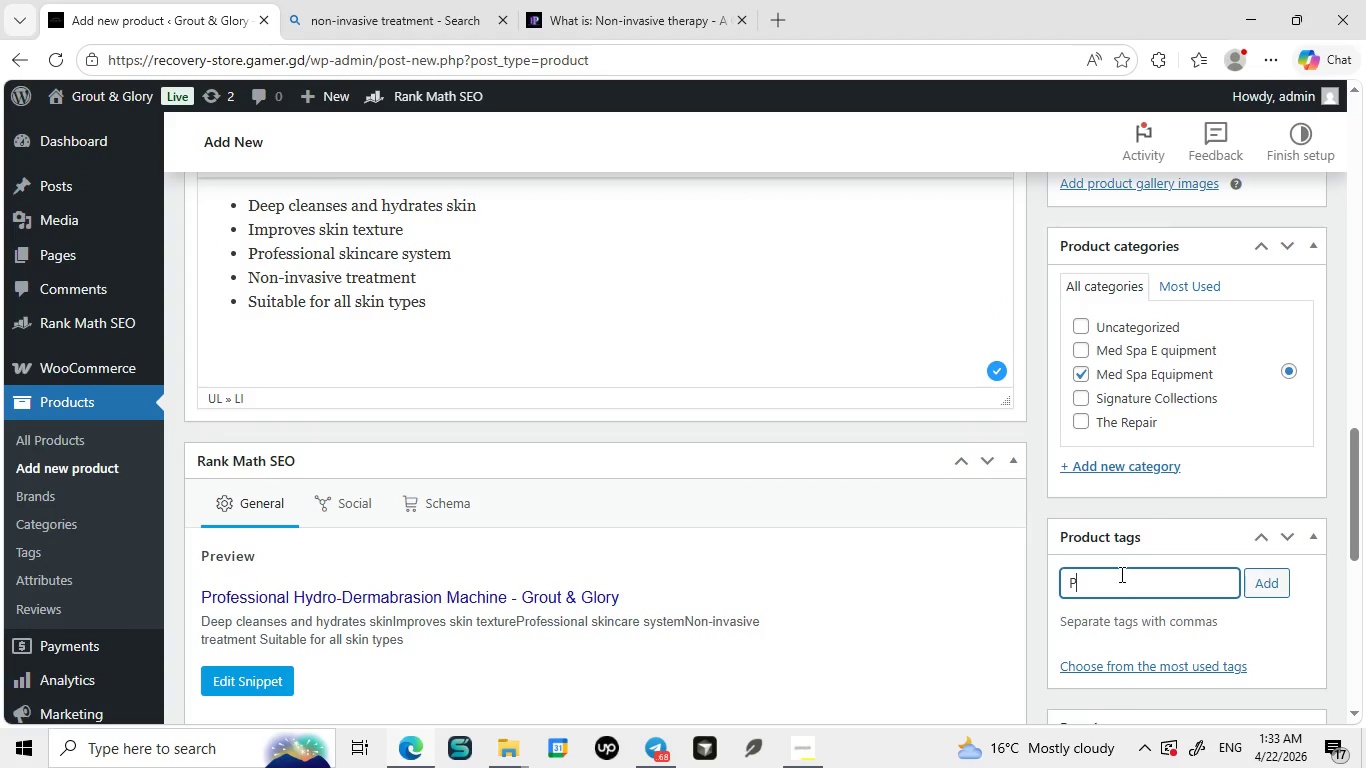 
type(Professional Grade)
 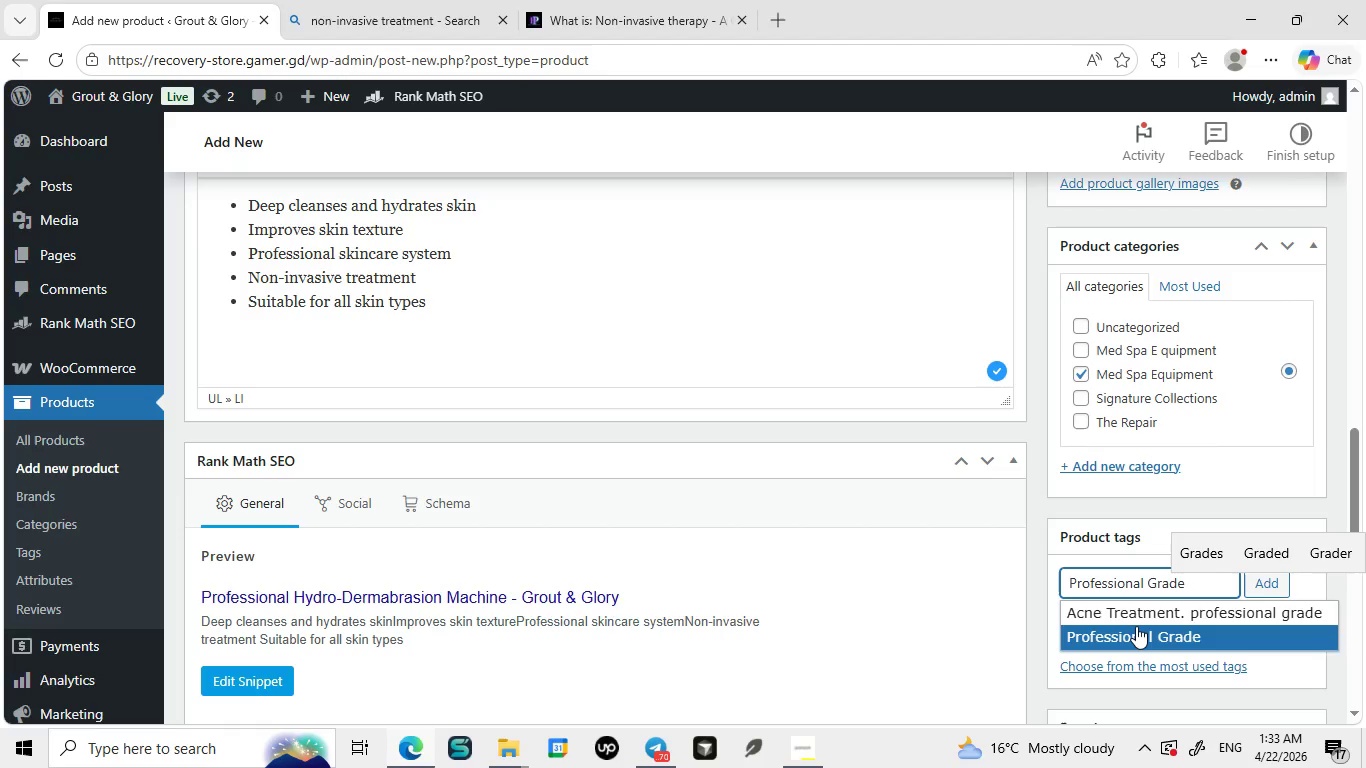 
wait(5.44)
 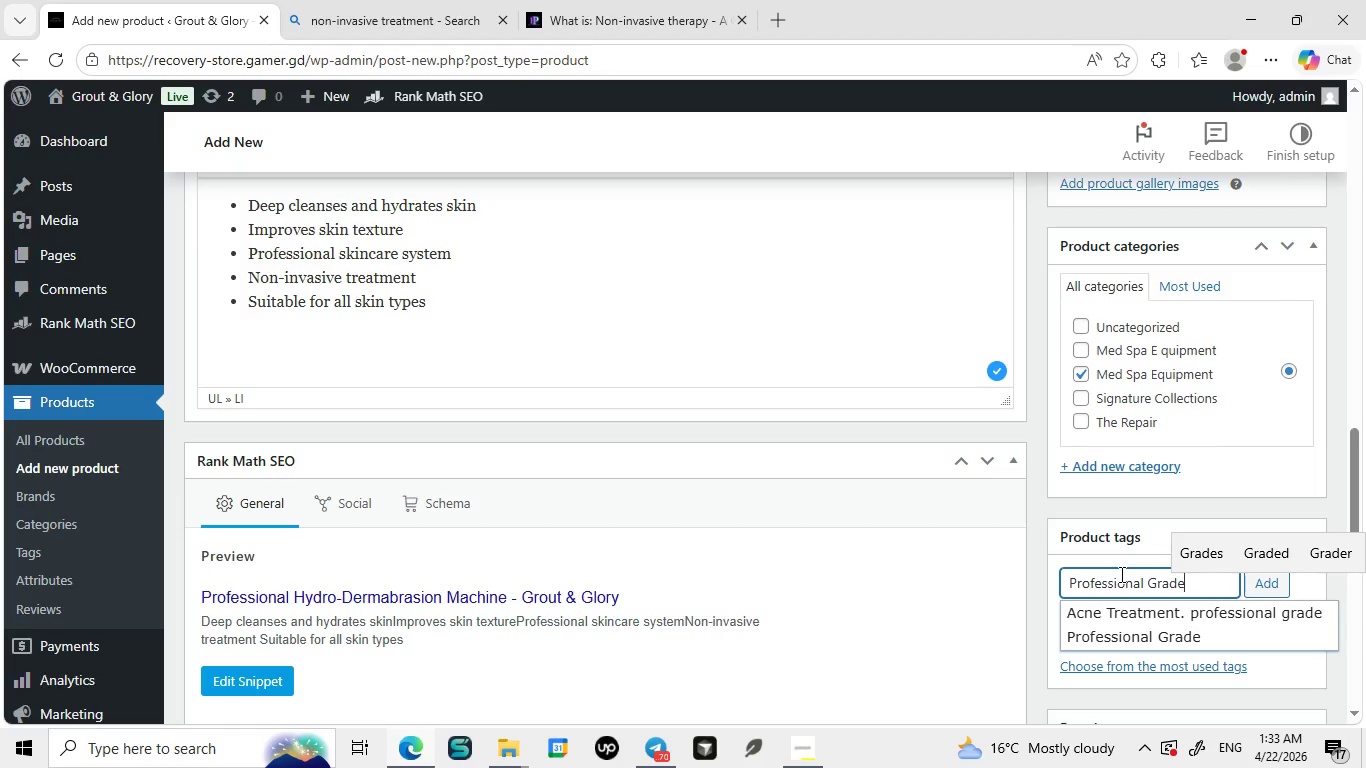 
left_click([1190, 634])
 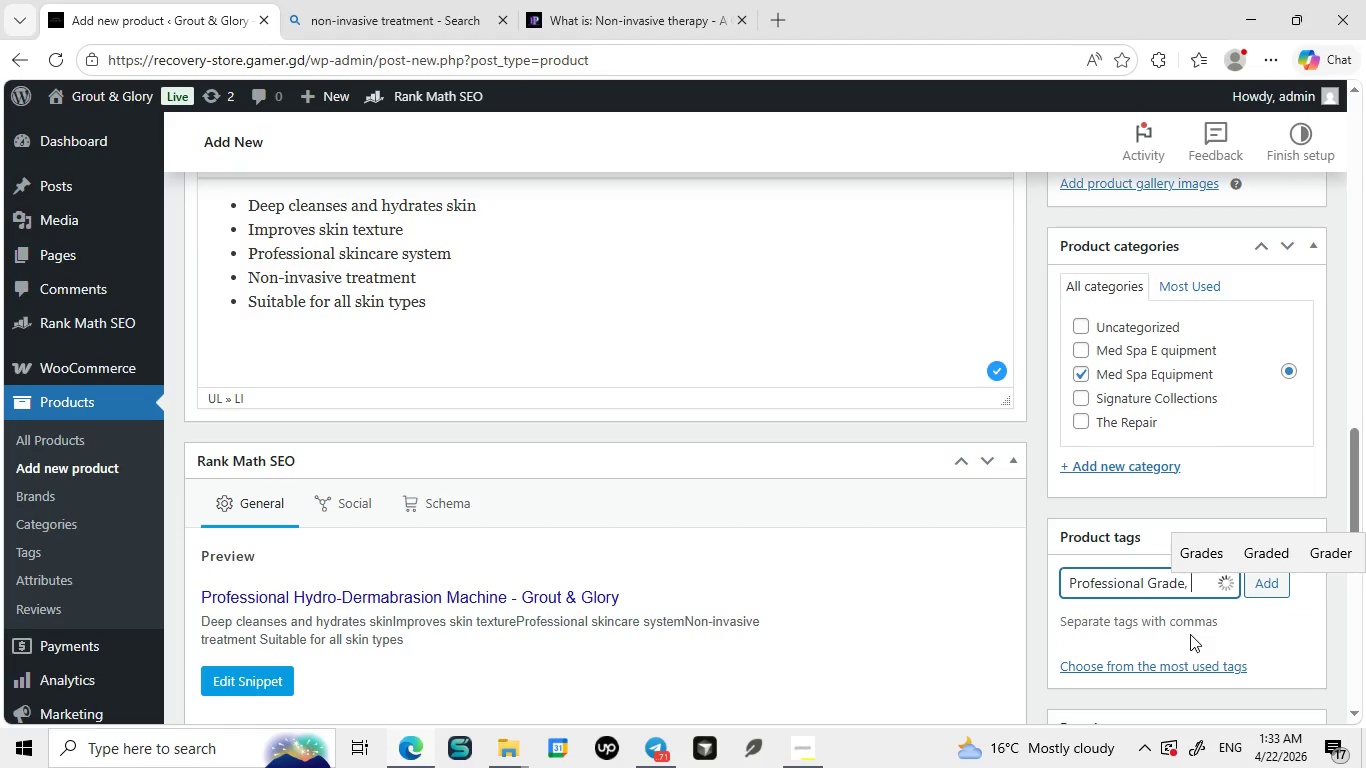 
type(Skin r)
key(Backspace)
type(Rejuvenation, At Home Spa)
 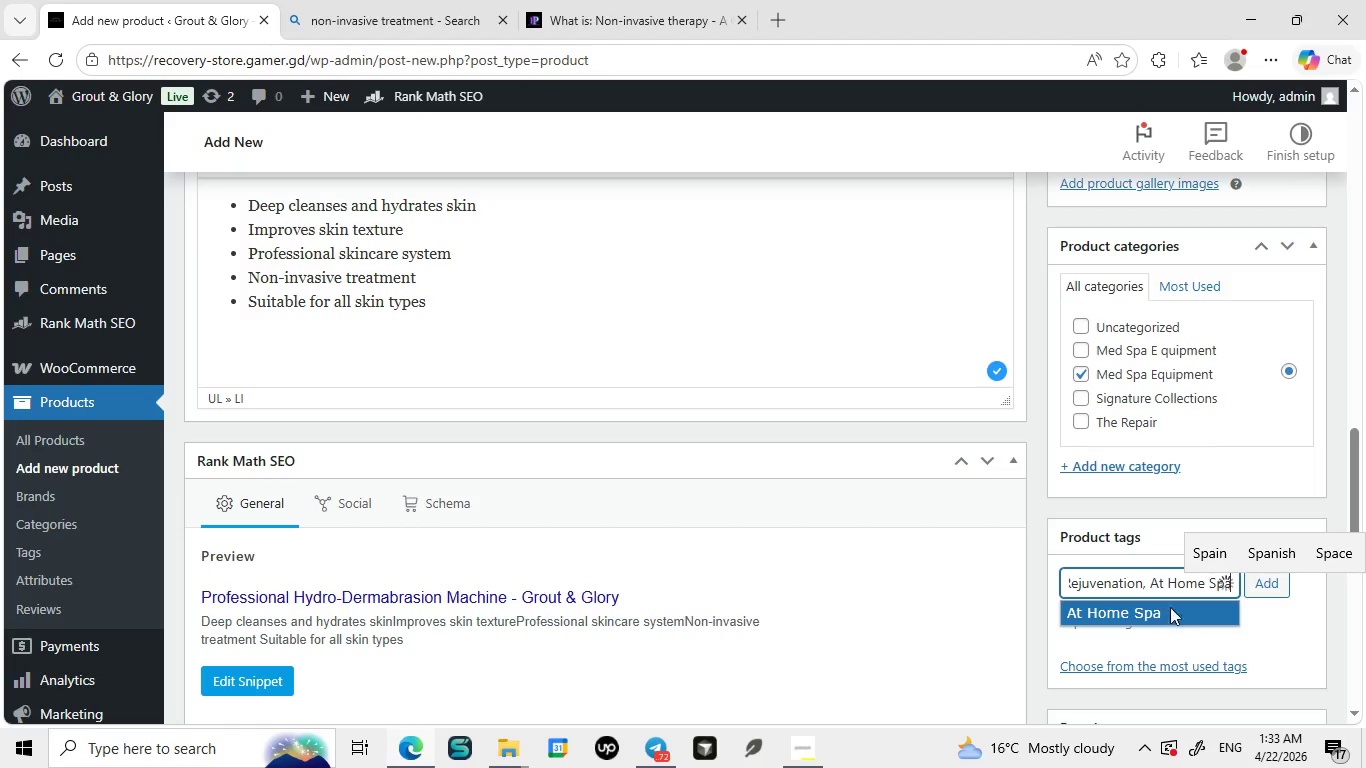 
left_click([1170, 607])
 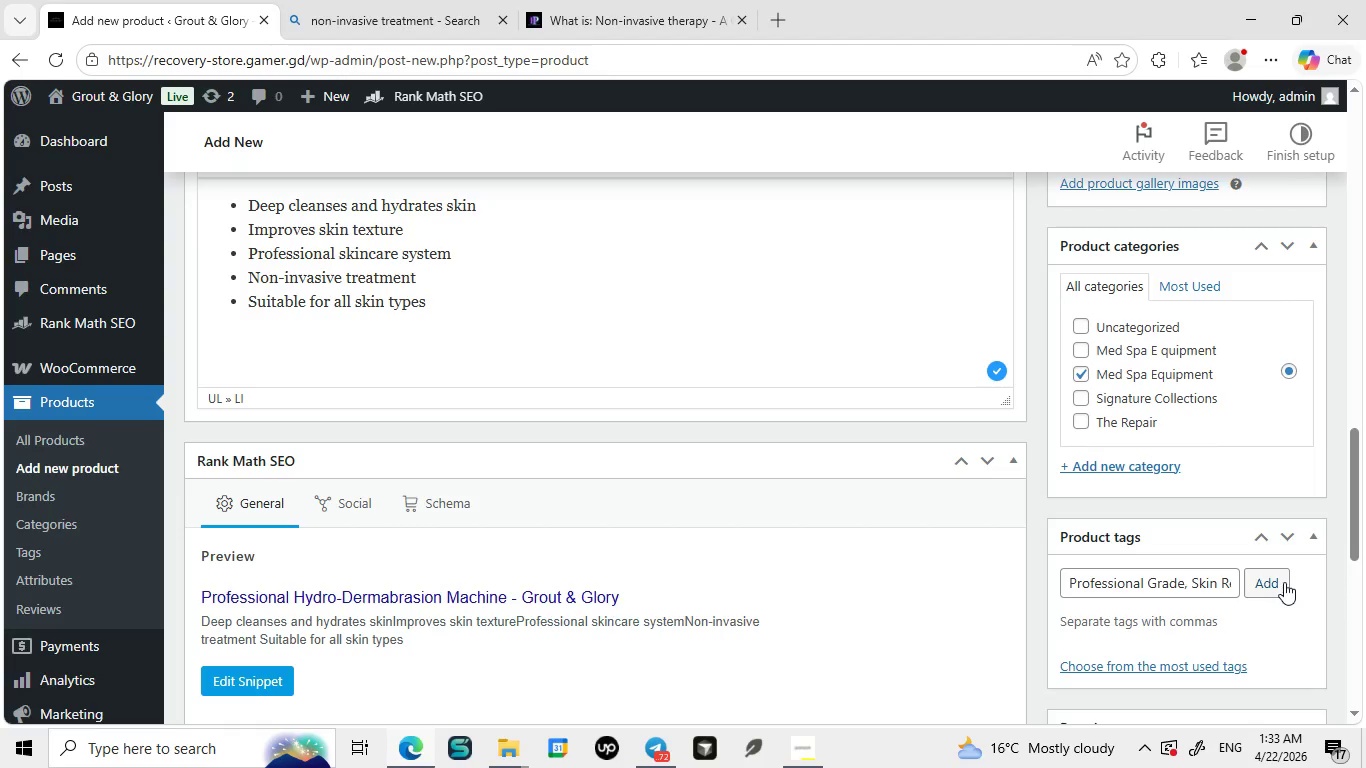 
left_click([1284, 582])
 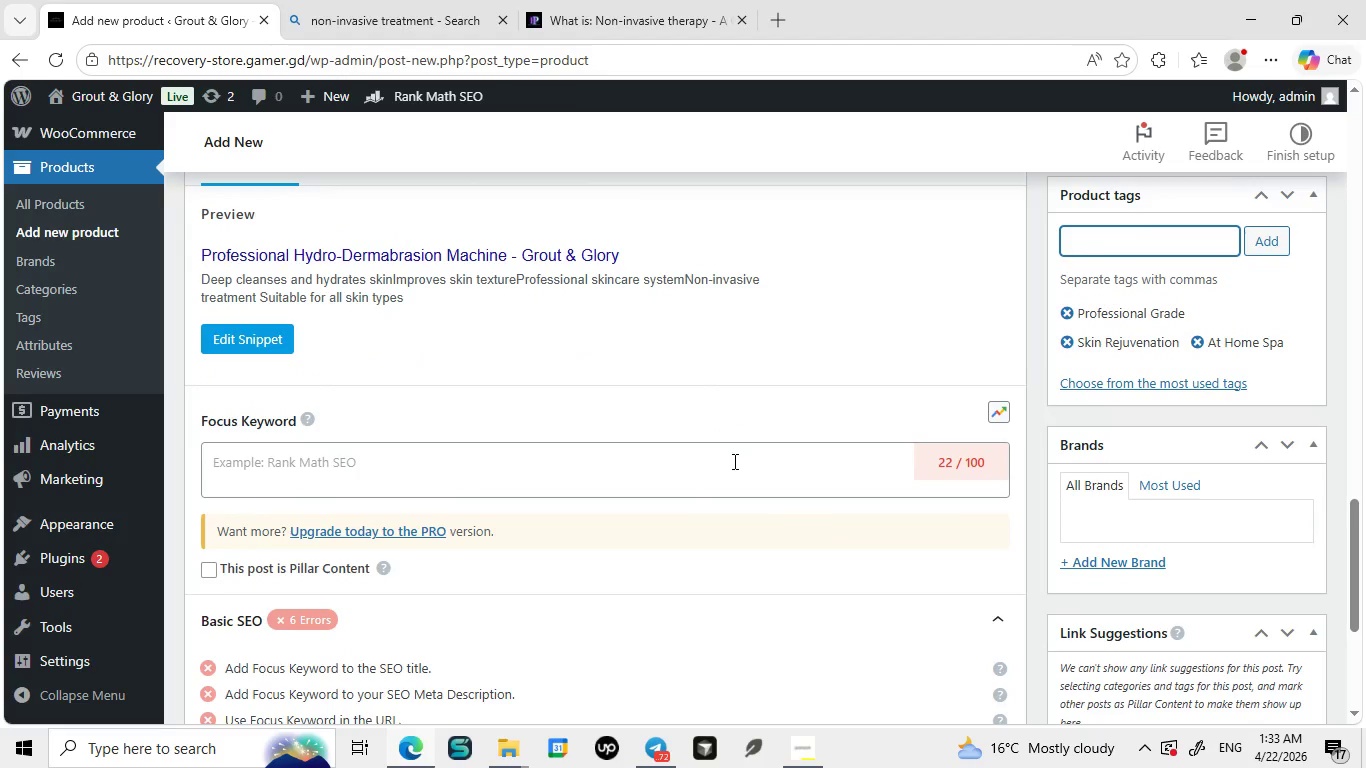 
left_click([699, 459])
 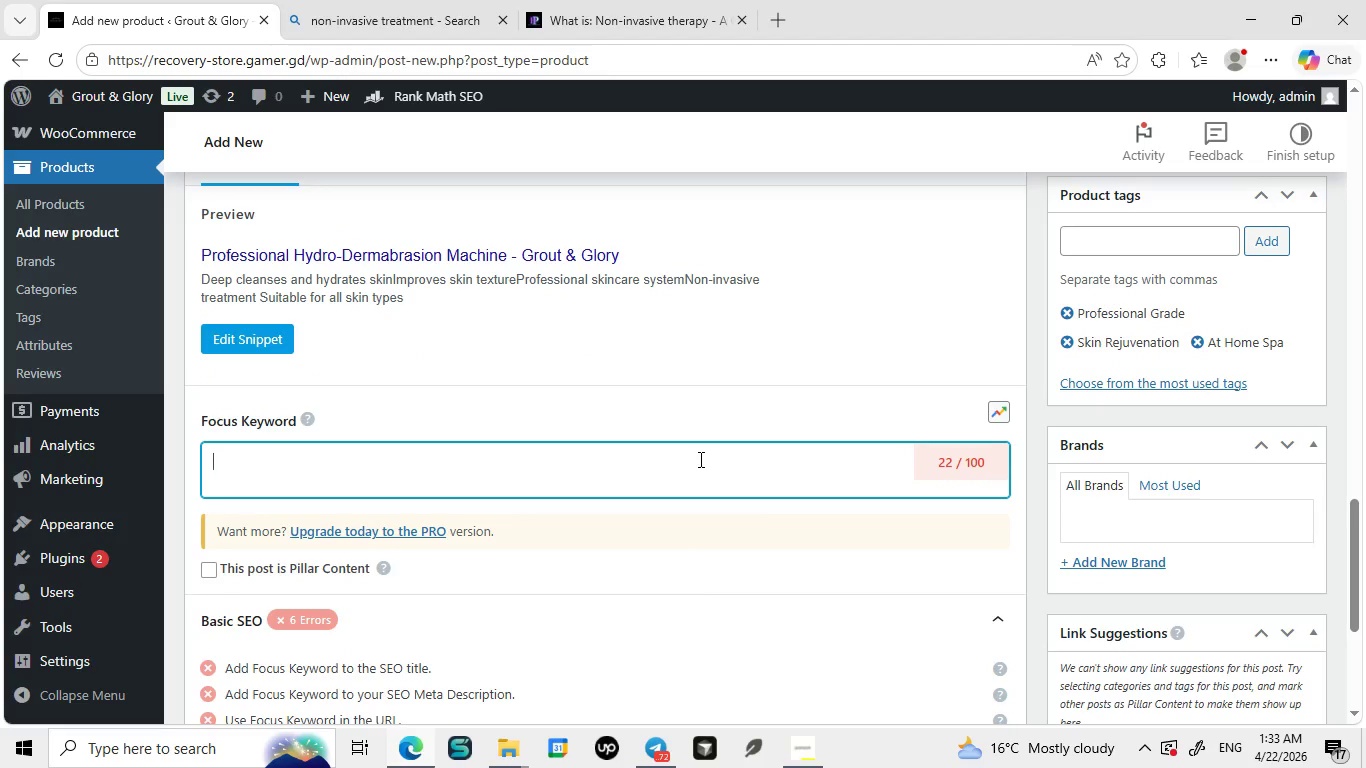 
type(hydro dermbrasion machine)
 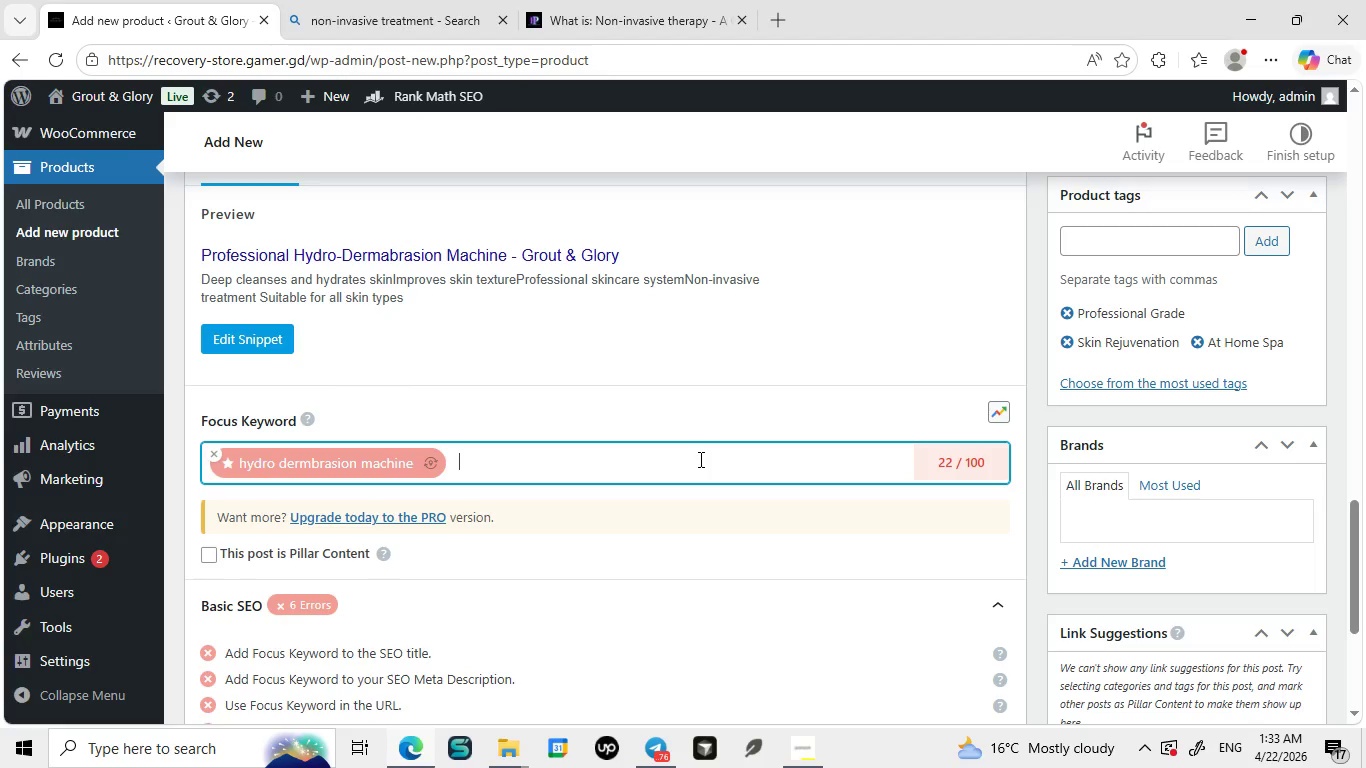 
key(Enter)
 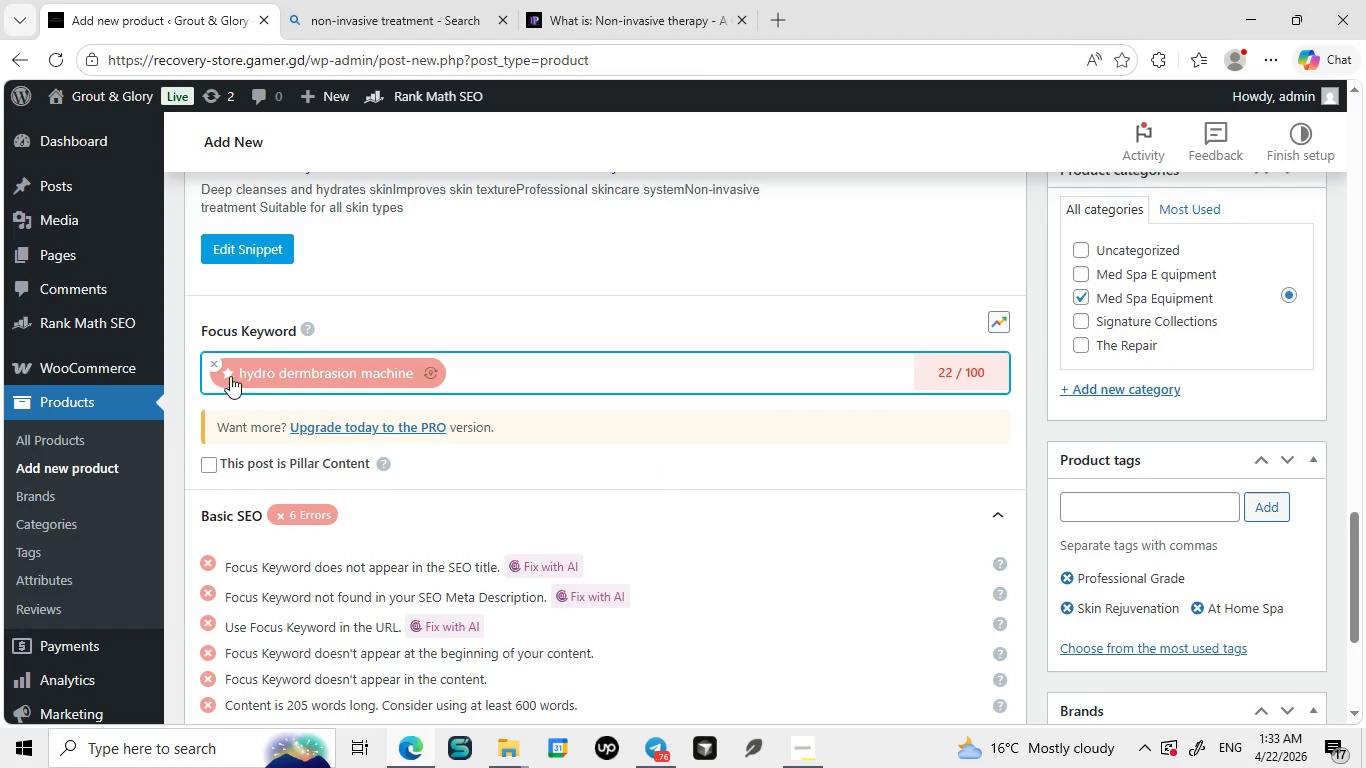 
wait(6.19)
 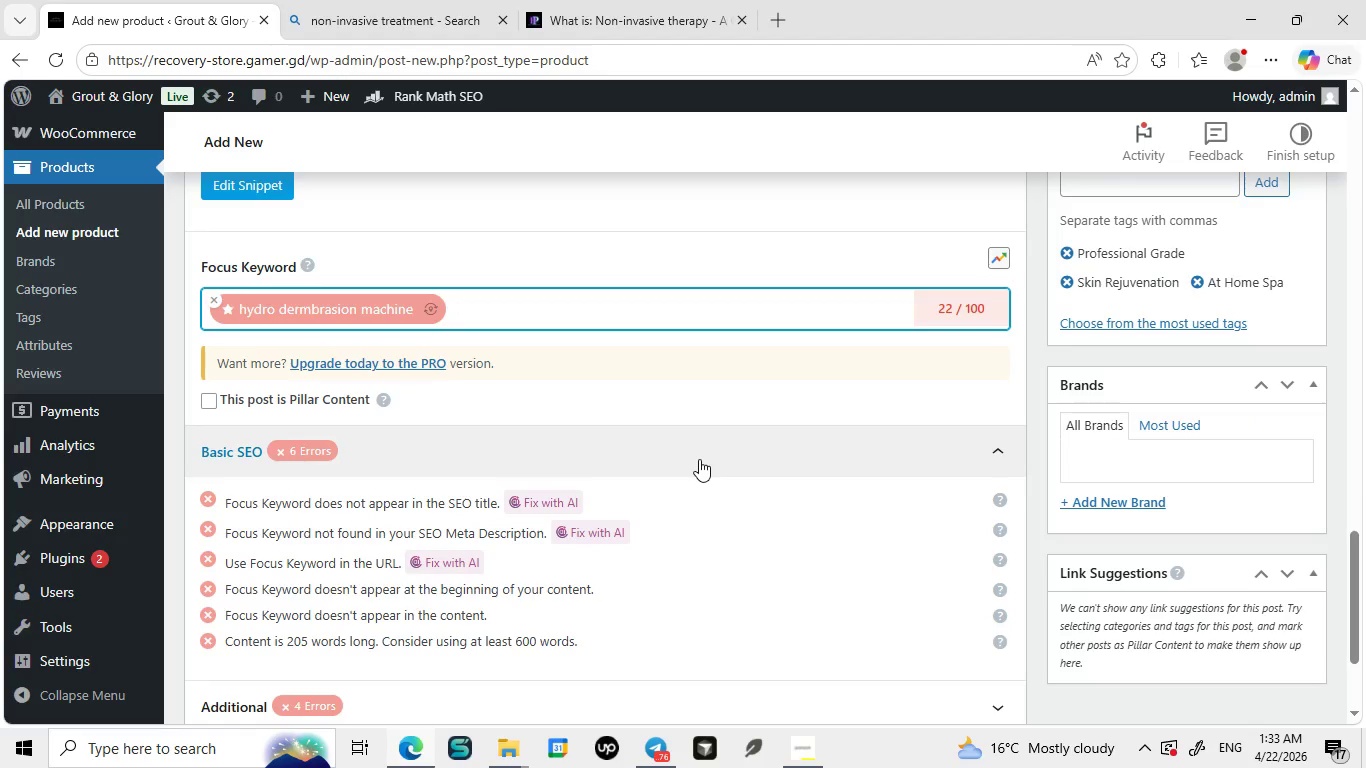 
left_click([214, 360])
 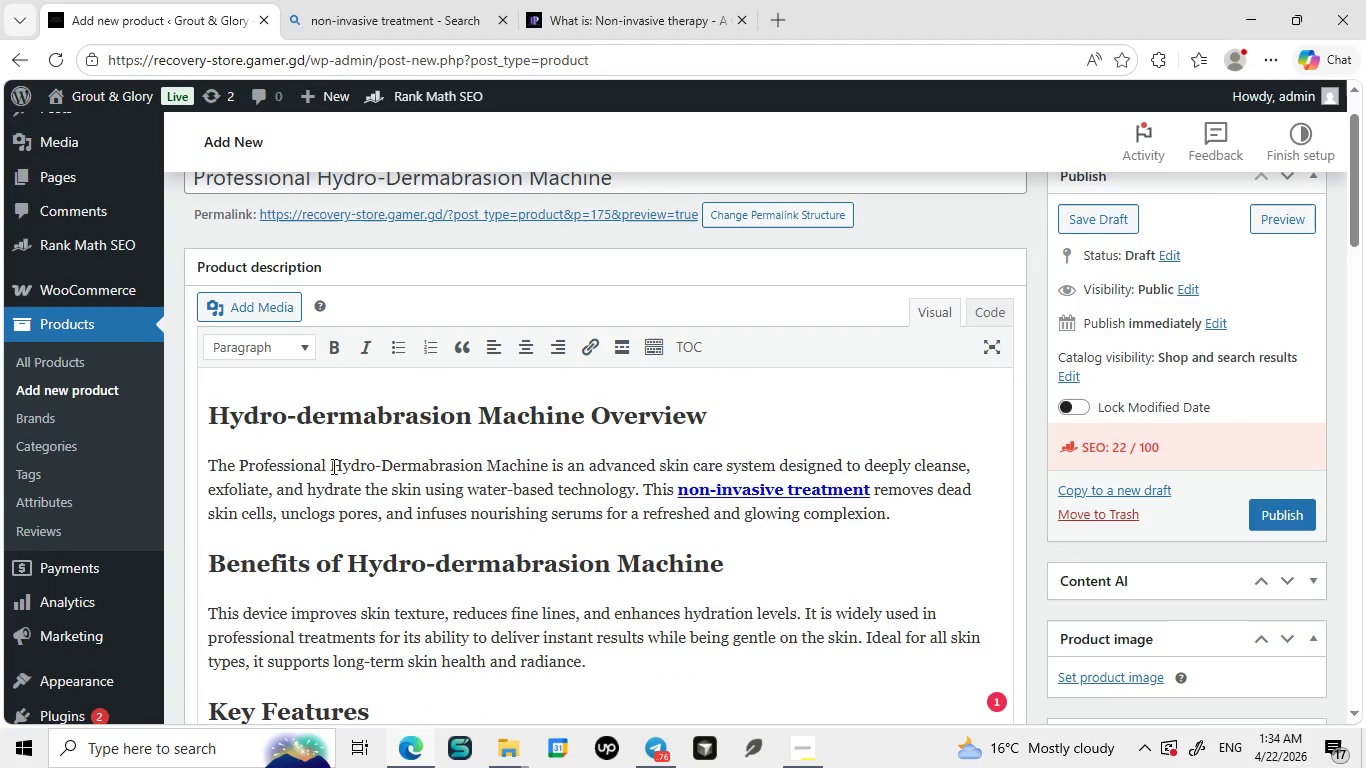 
left_click_drag(start_coordinate=[331, 466], to_coordinate=[547, 469])
 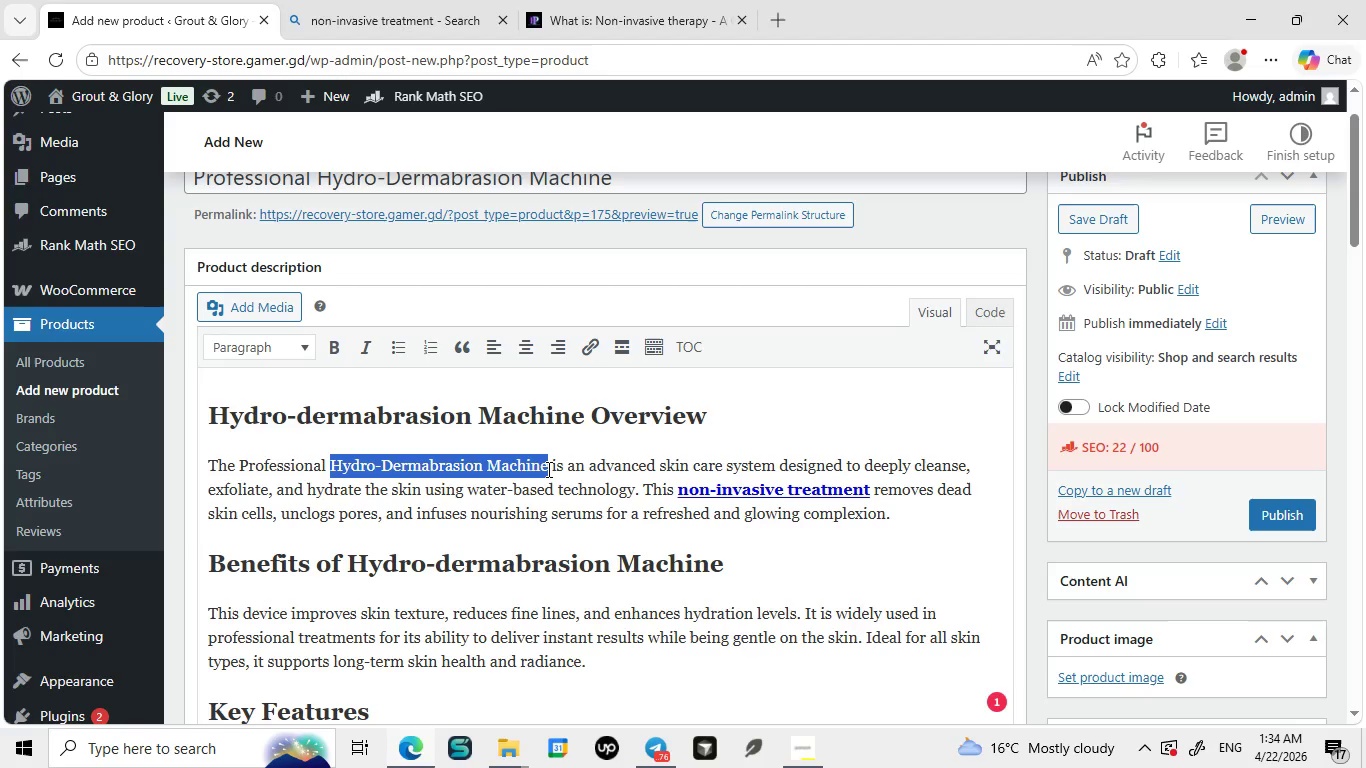 
key(Control+C)
 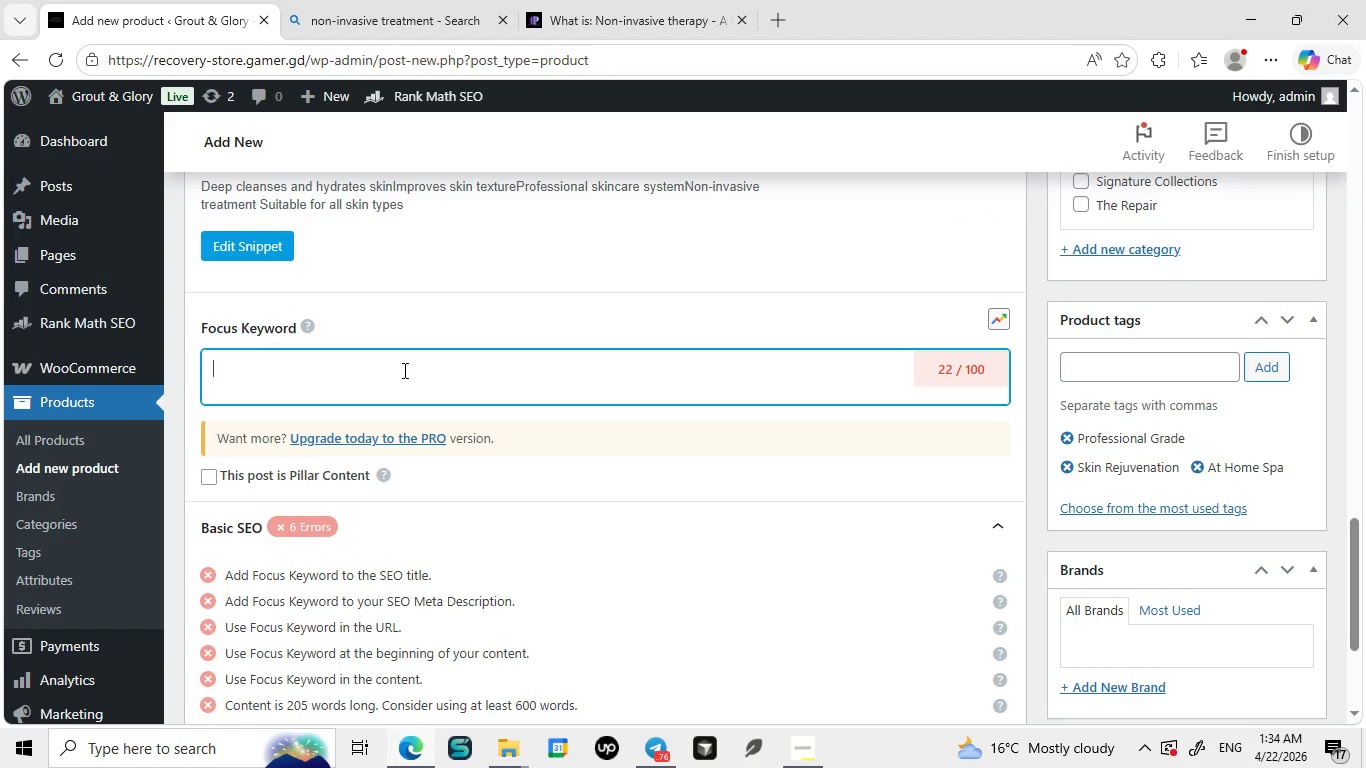 
left_click([403, 370])
 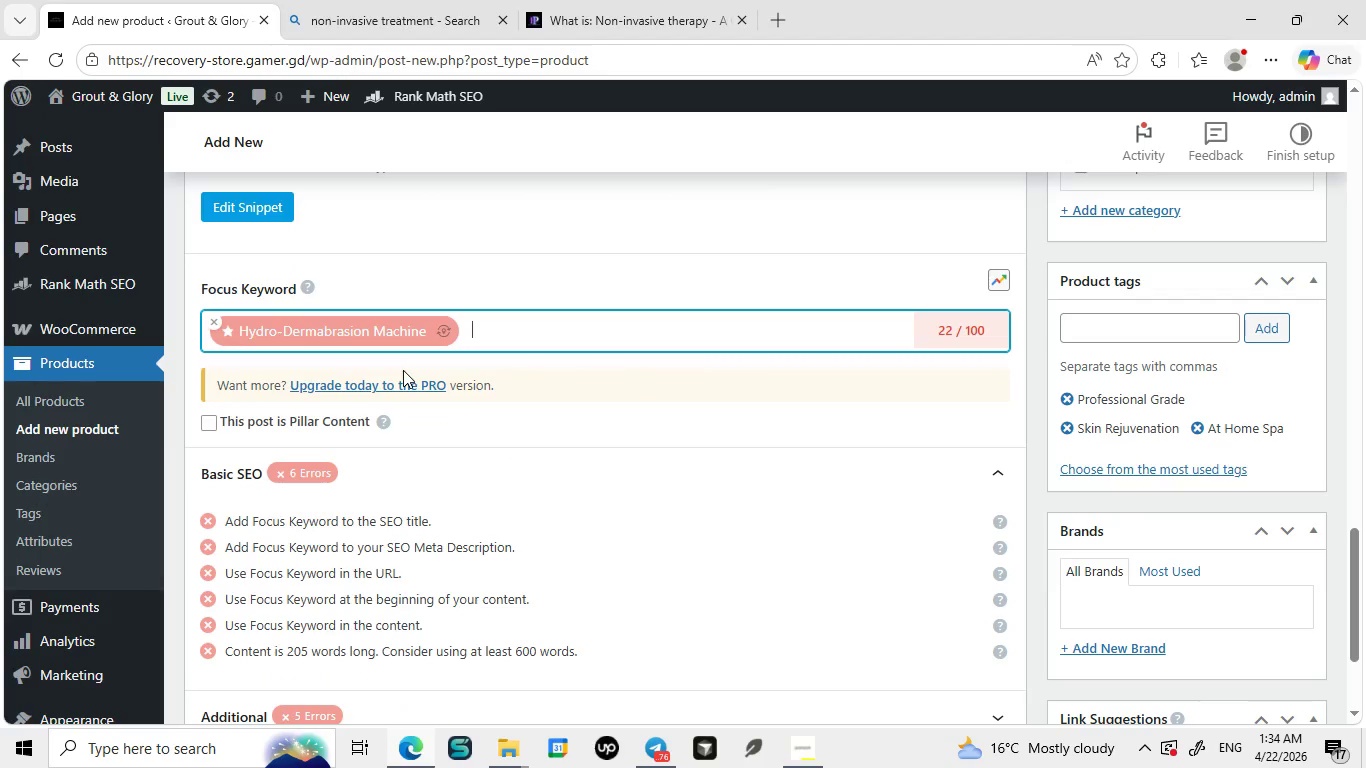 
key(Control+ControlLeft)
 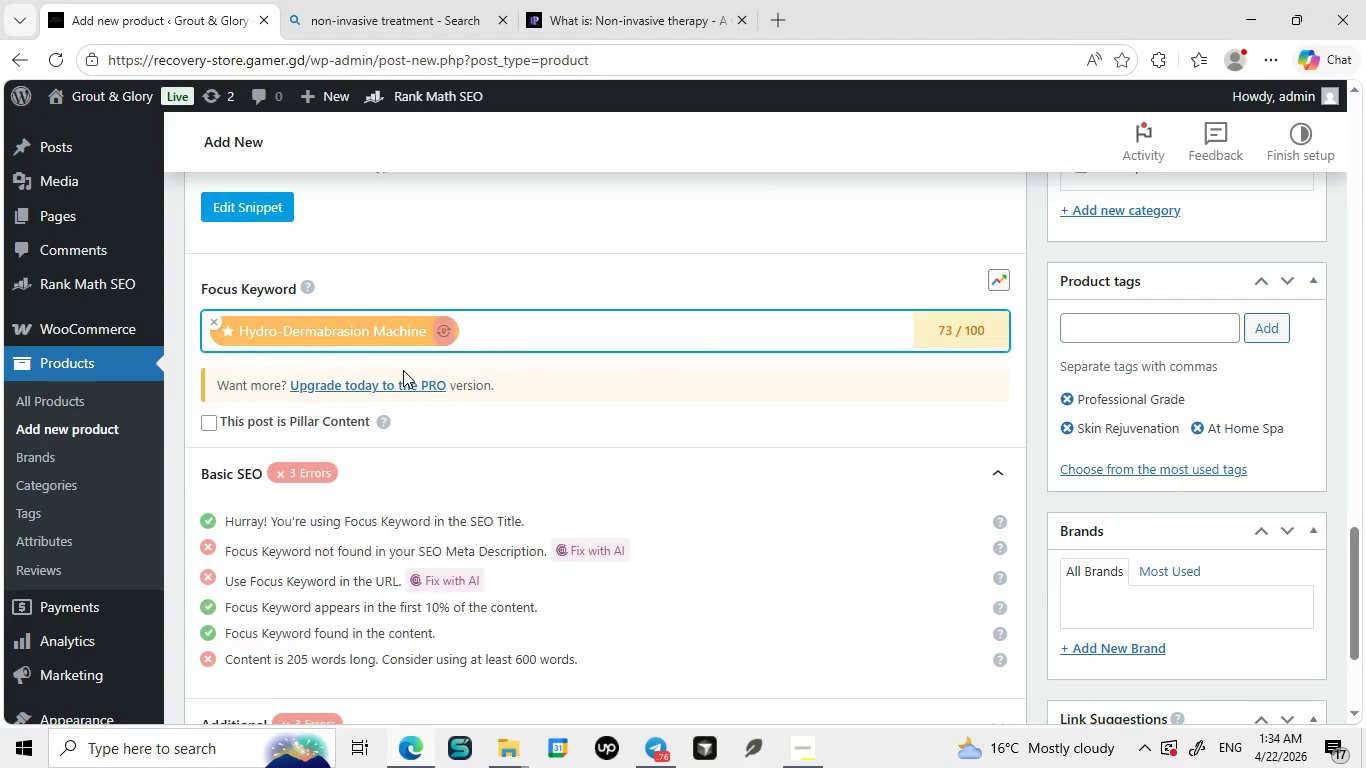 
key(Control+V)
 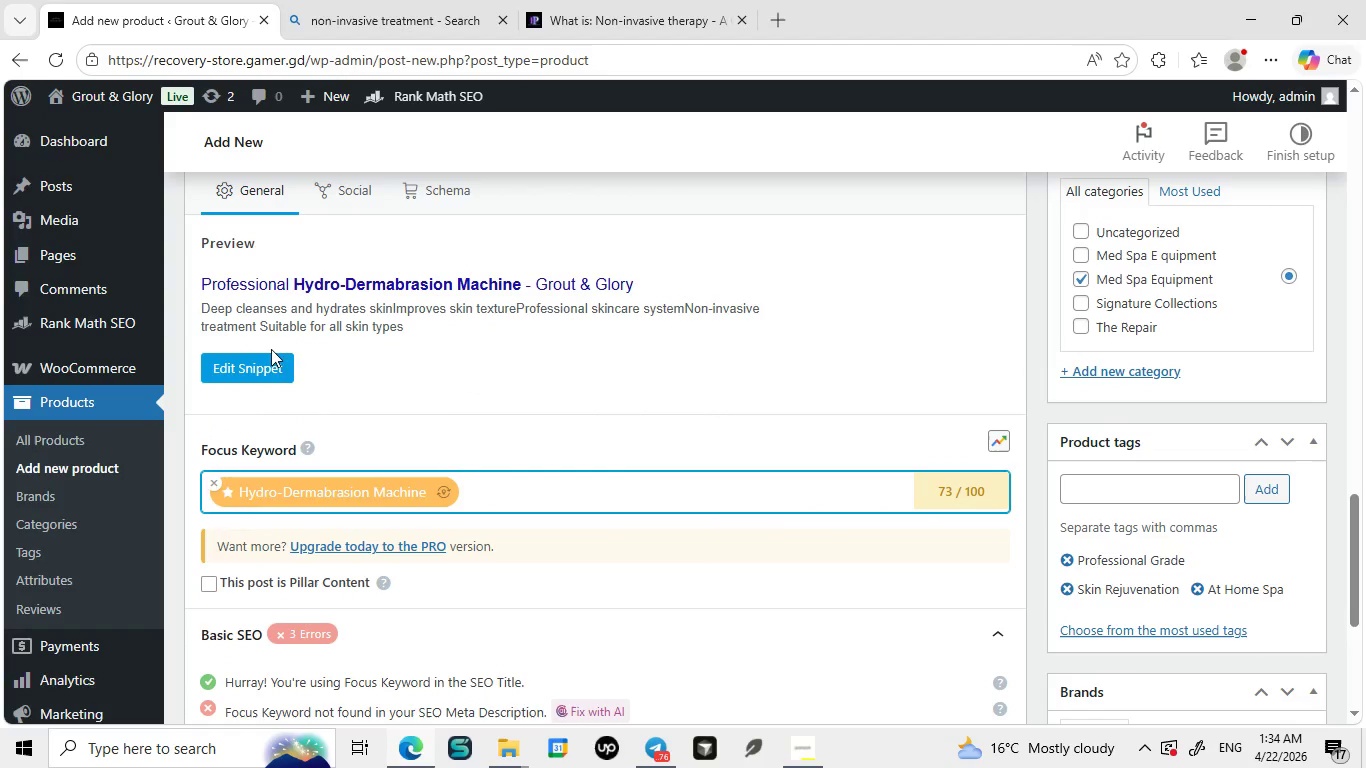 
left_click([272, 365])
 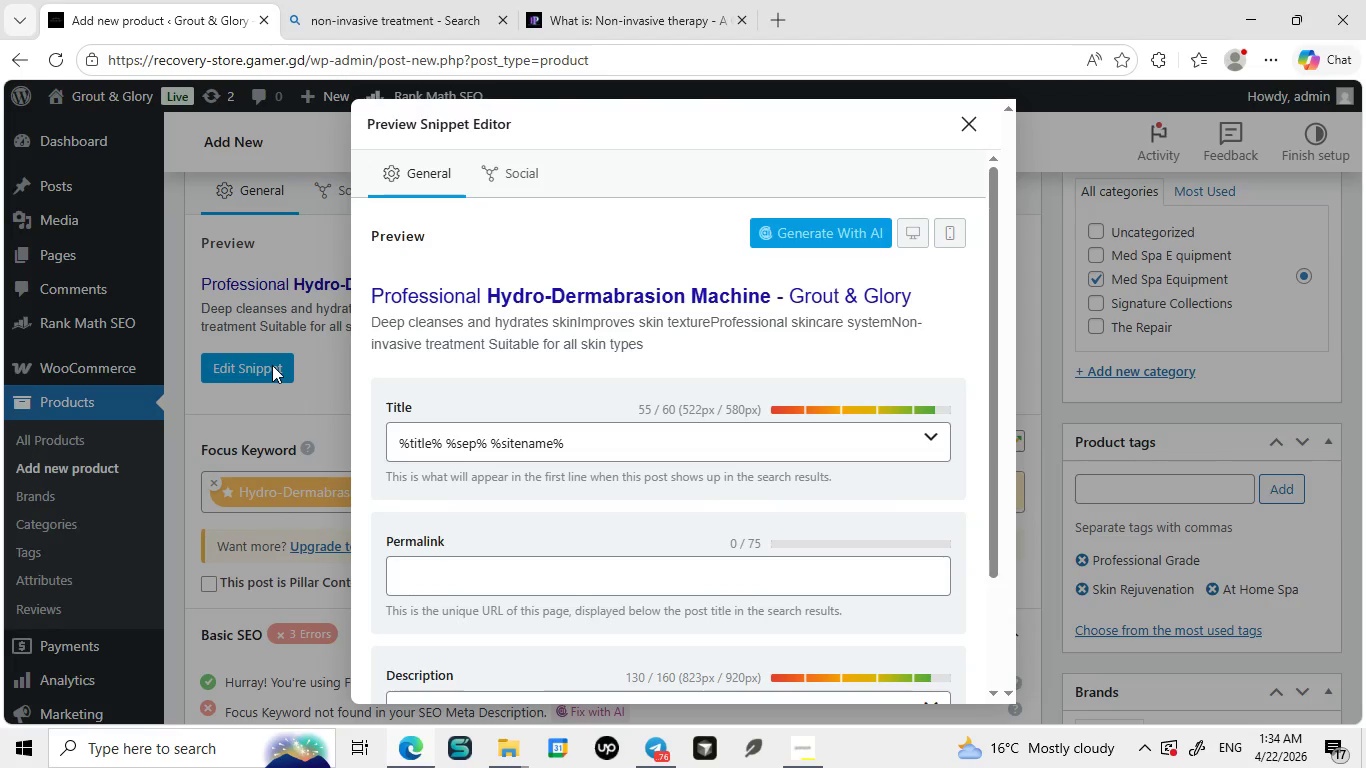 
wait(14.98)
 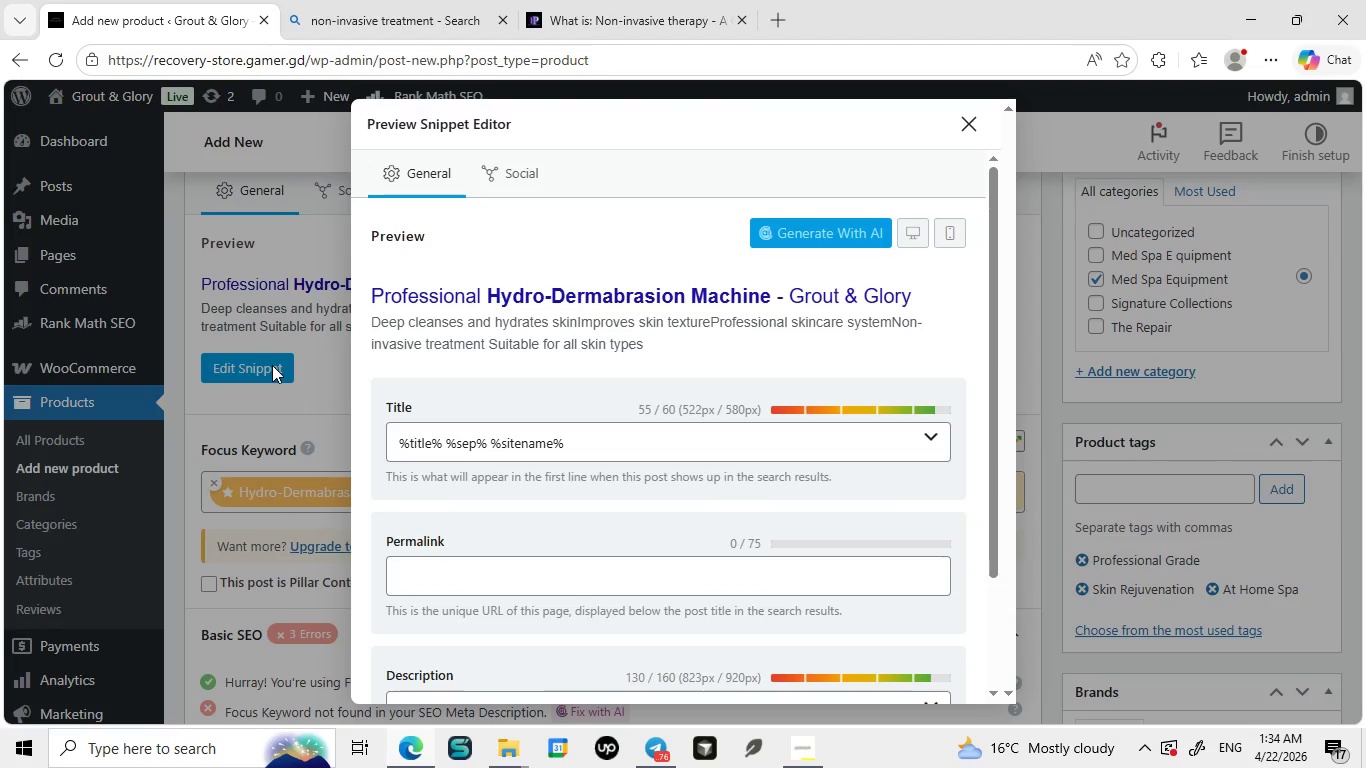 
left_click([448, 447])
 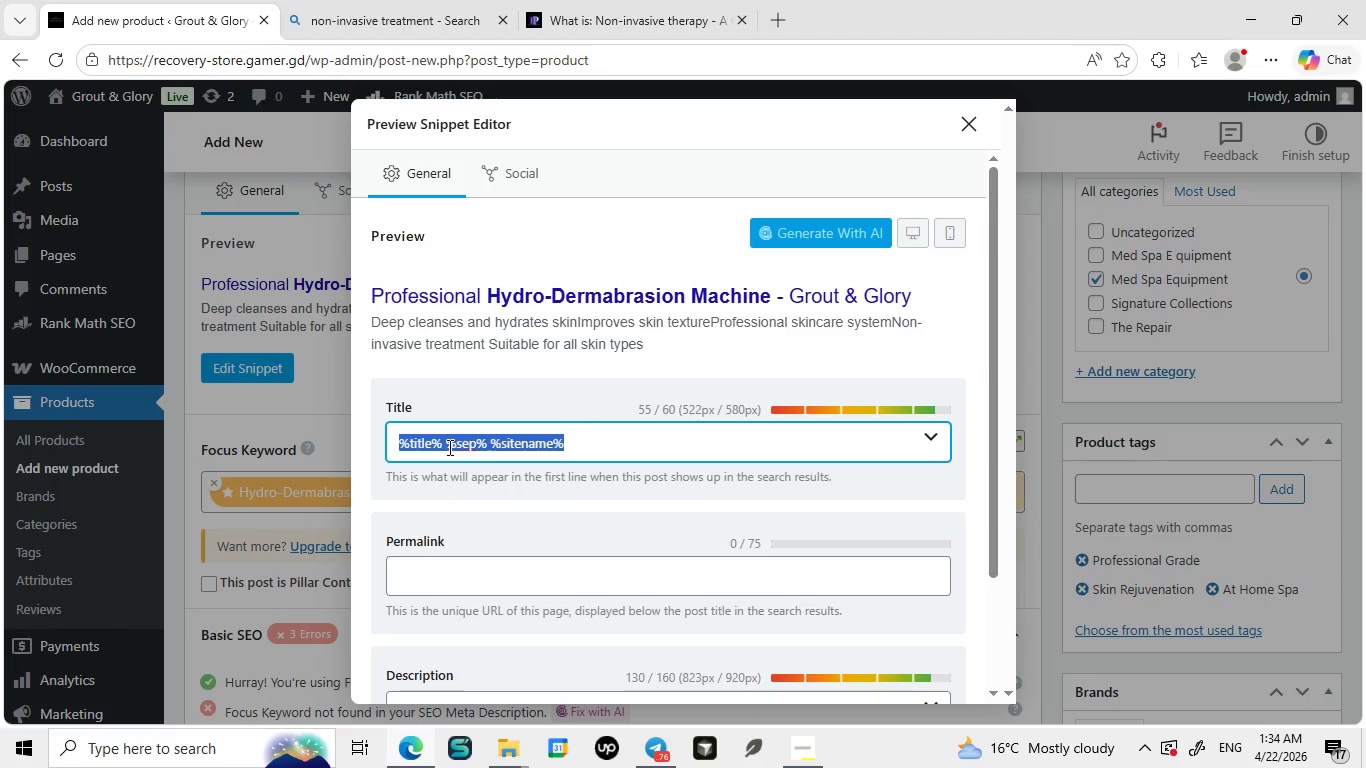 
key(Control+ControlLeft)
 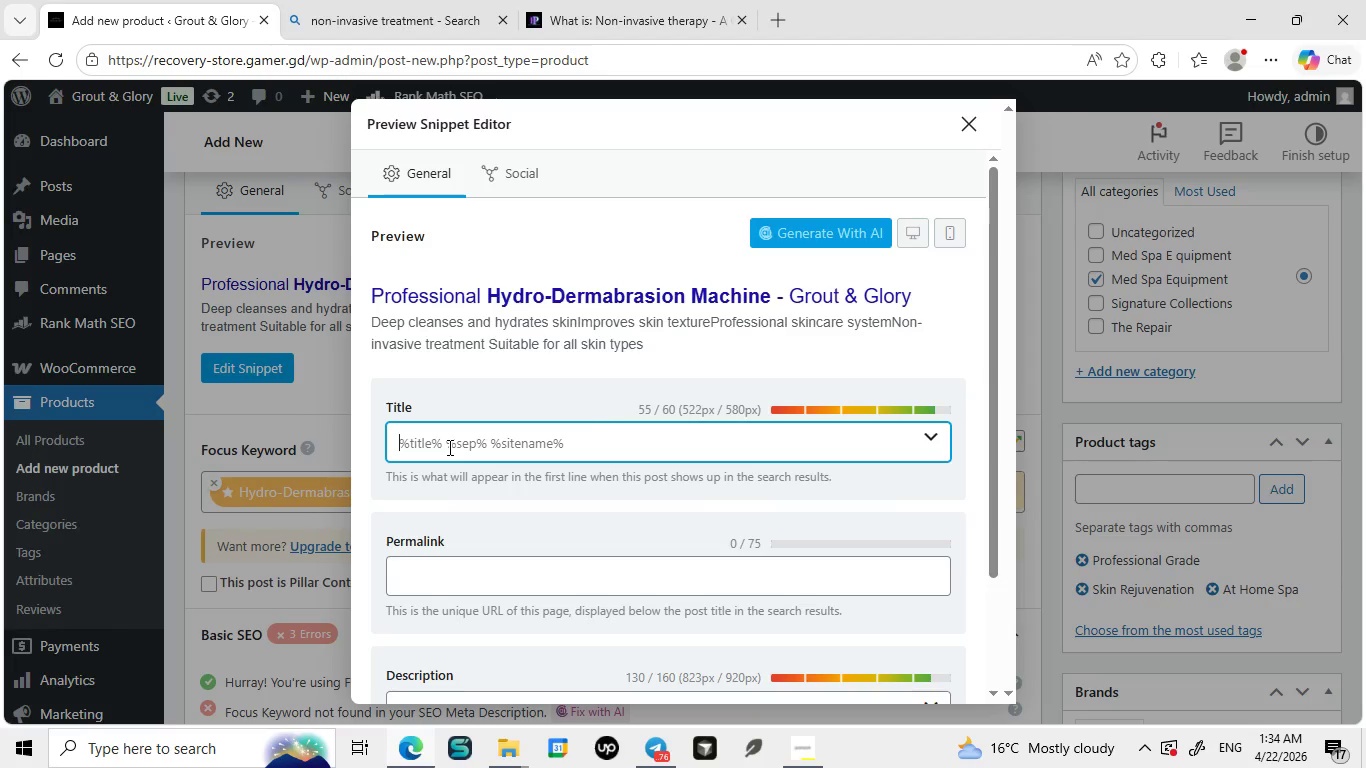 
key(Control+A)
 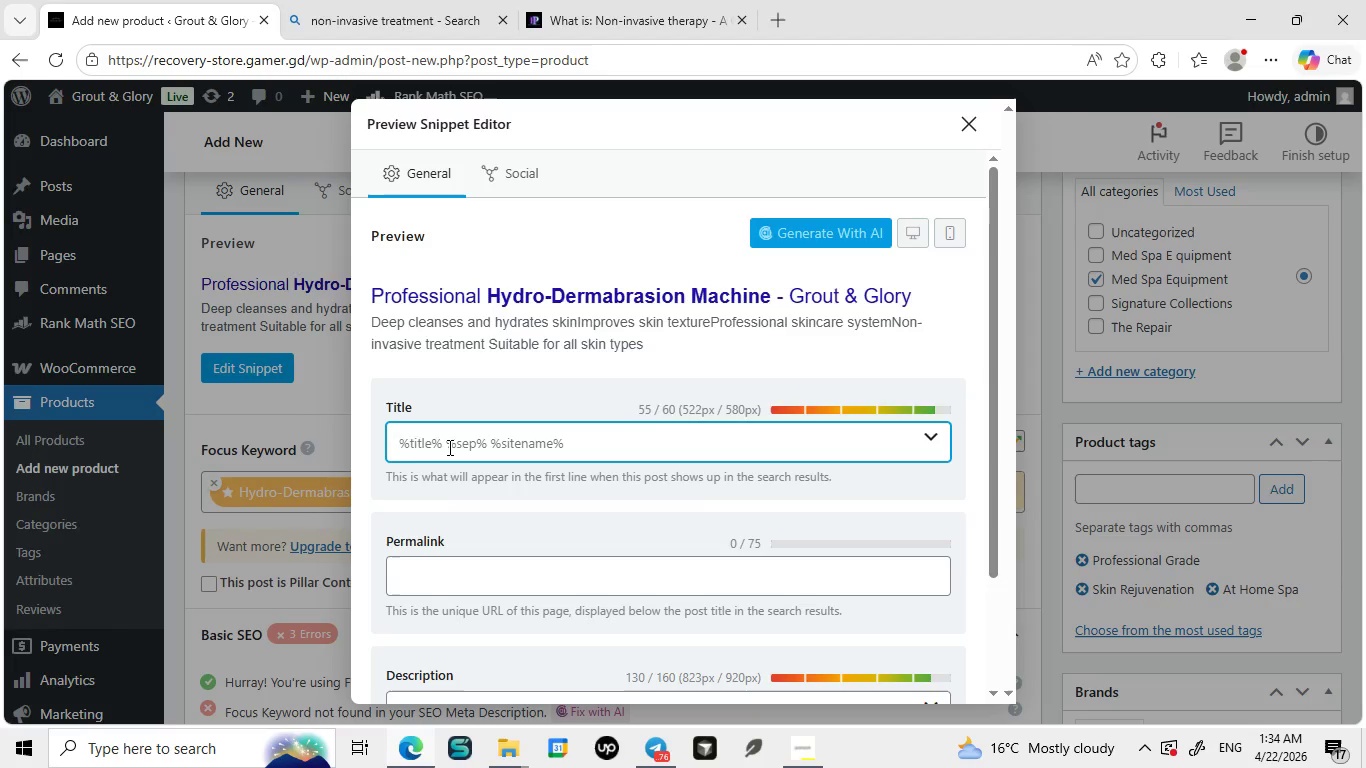 
key(Backspace)
type(7 in)
key(Backspace)
key(Backspace)
type(-o)
key(Backspace)
key(Backspace)
key(Backspace)
type(-in-1 Hydro Derm)
 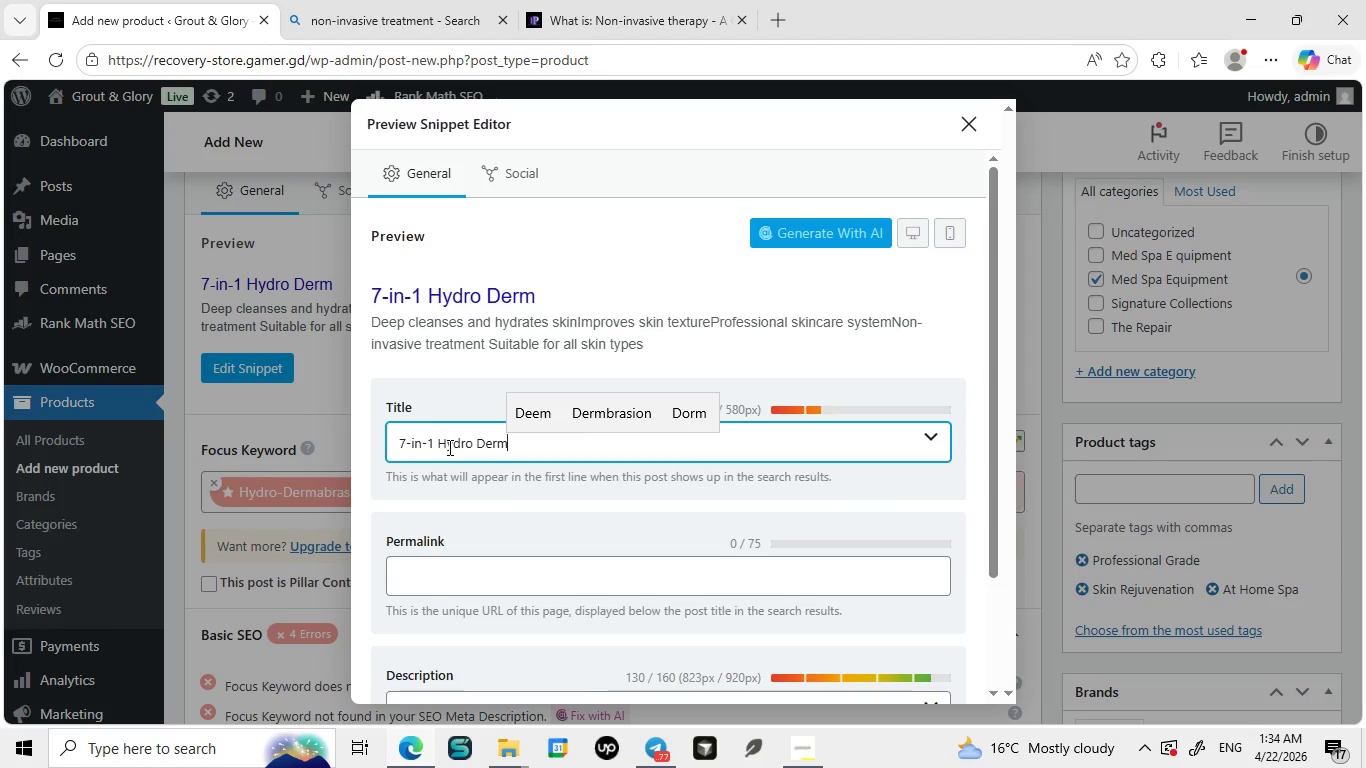 
type(abrasio n)
key(Backspace)
key(Backspace)
type(n Machine for Deep Skin Renewal)
 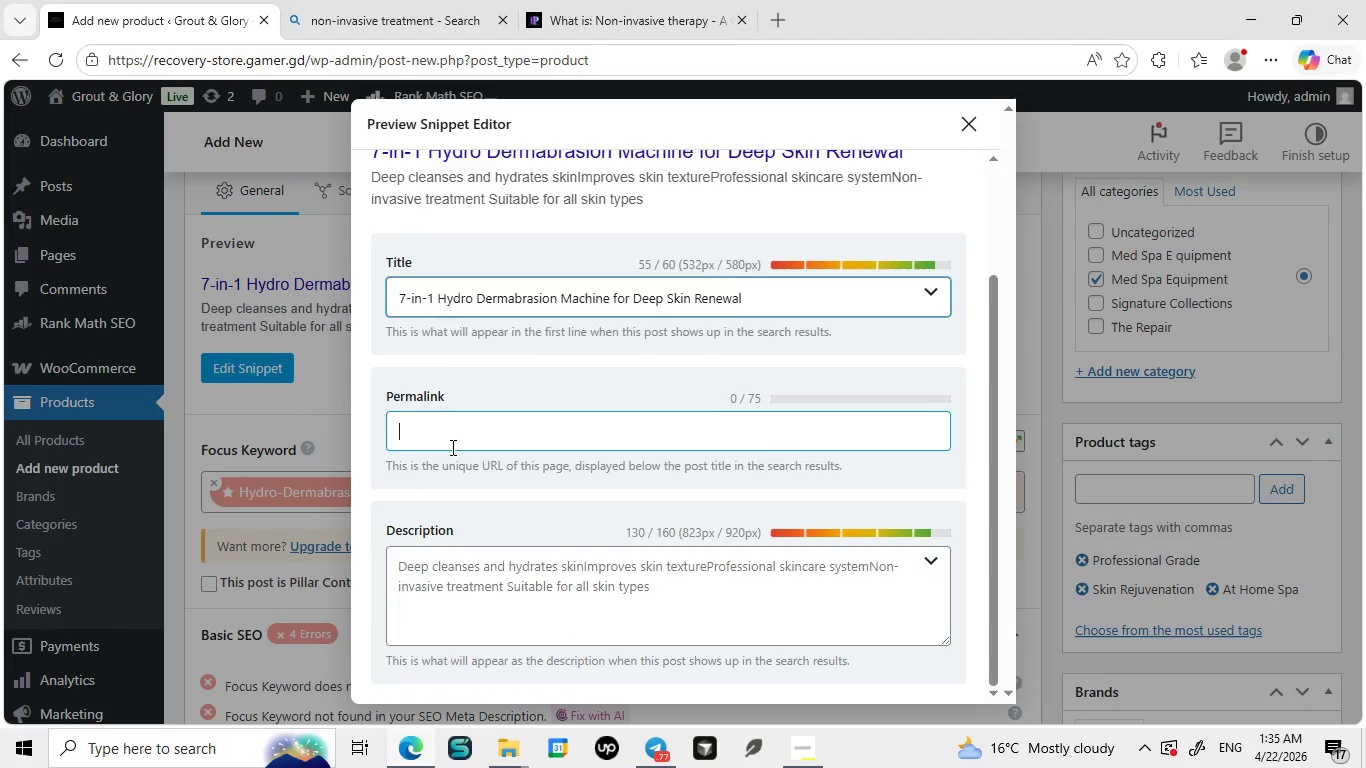 
left_click([451, 447])
 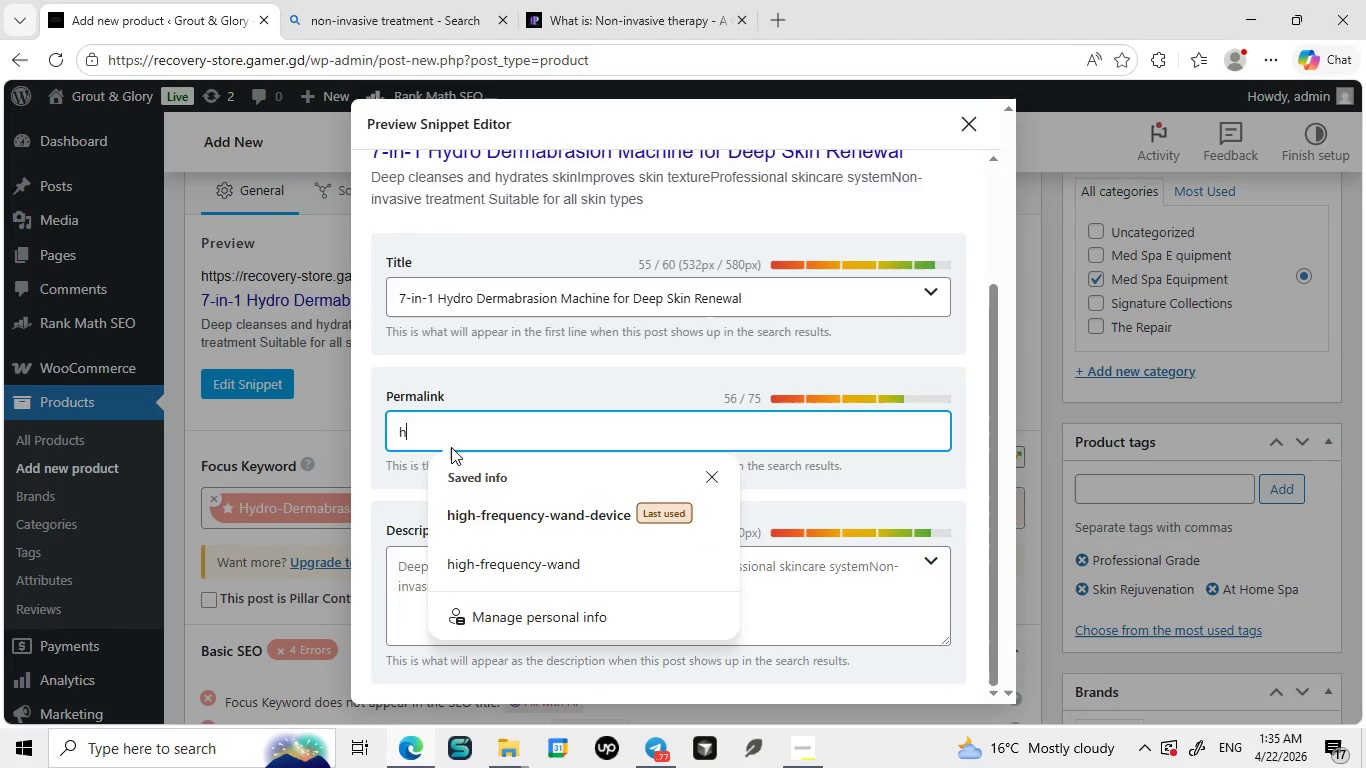 
type(hydro=)
key(Backspace)
 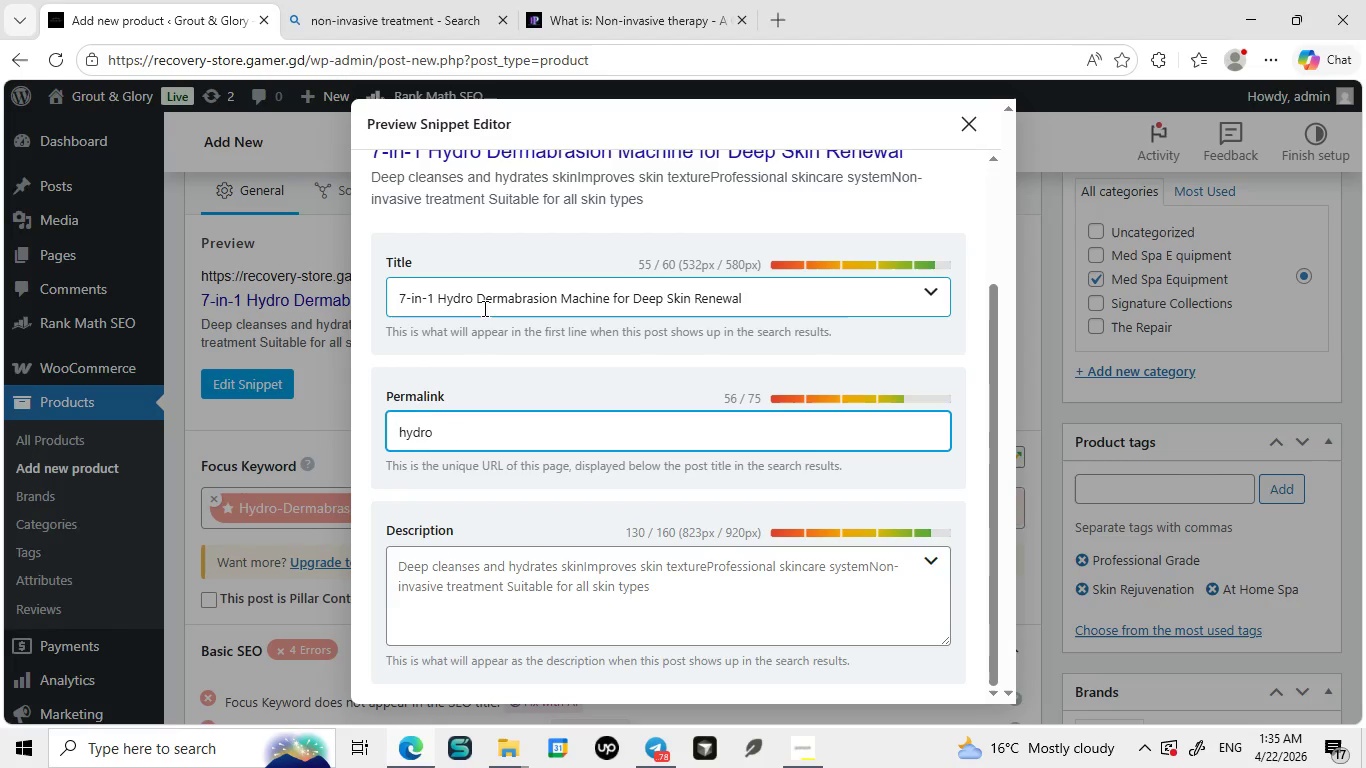 
left_click([480, 307])
 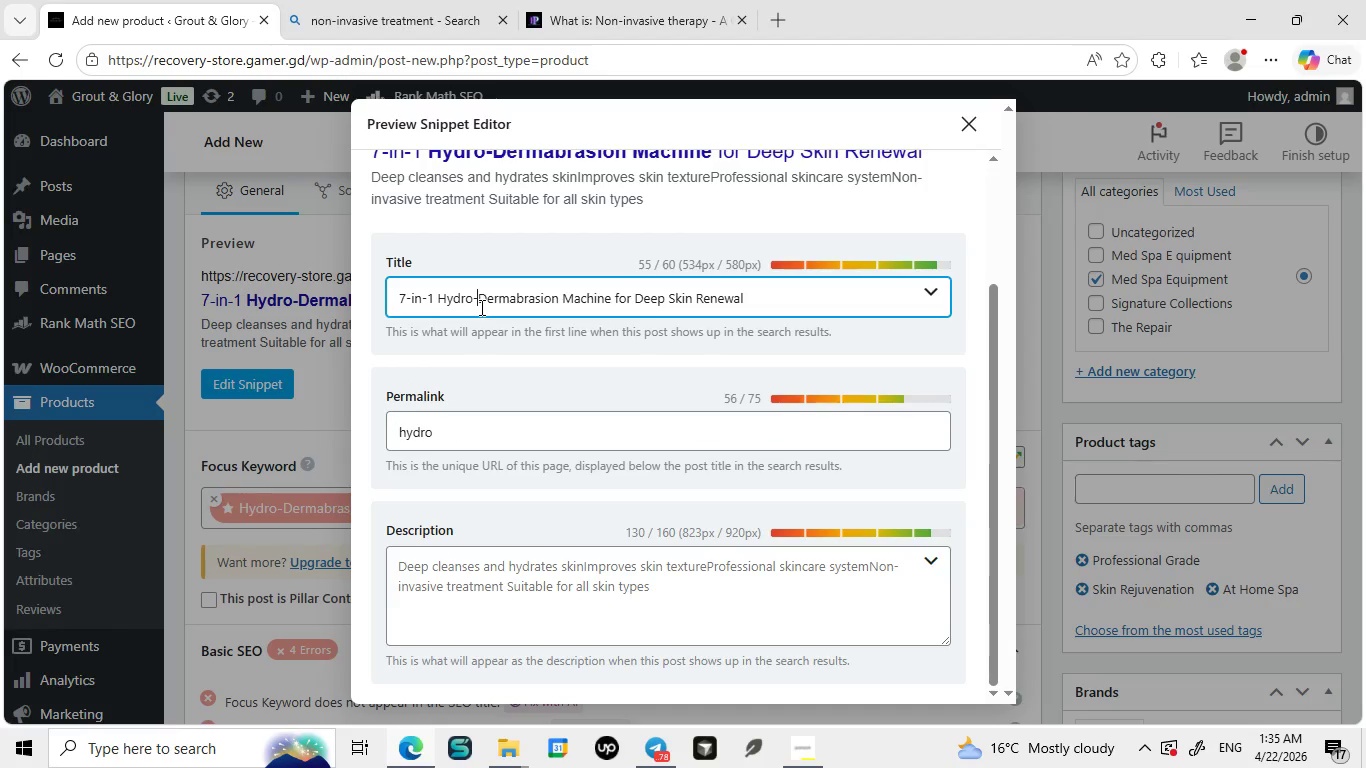 
key(Backspace)
 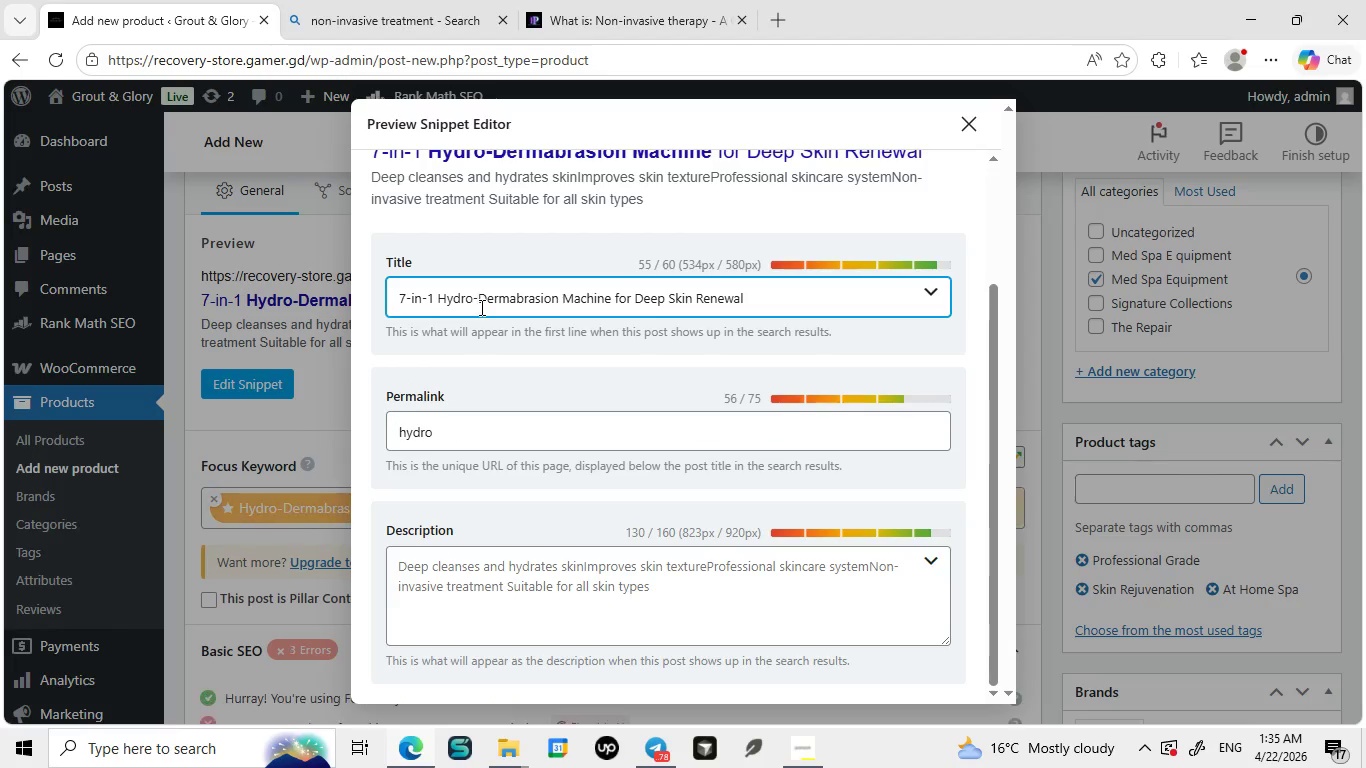 
key(Minus)
 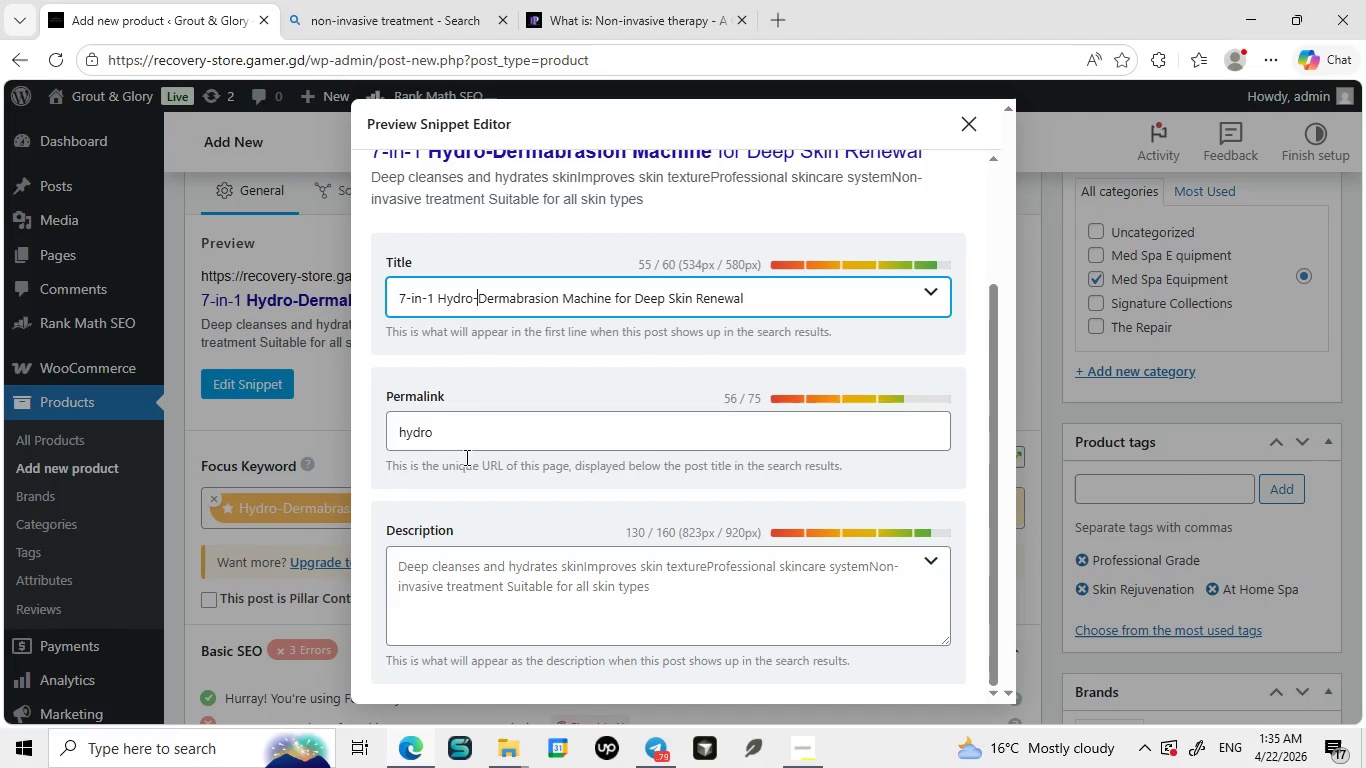 
left_click([459, 433])
 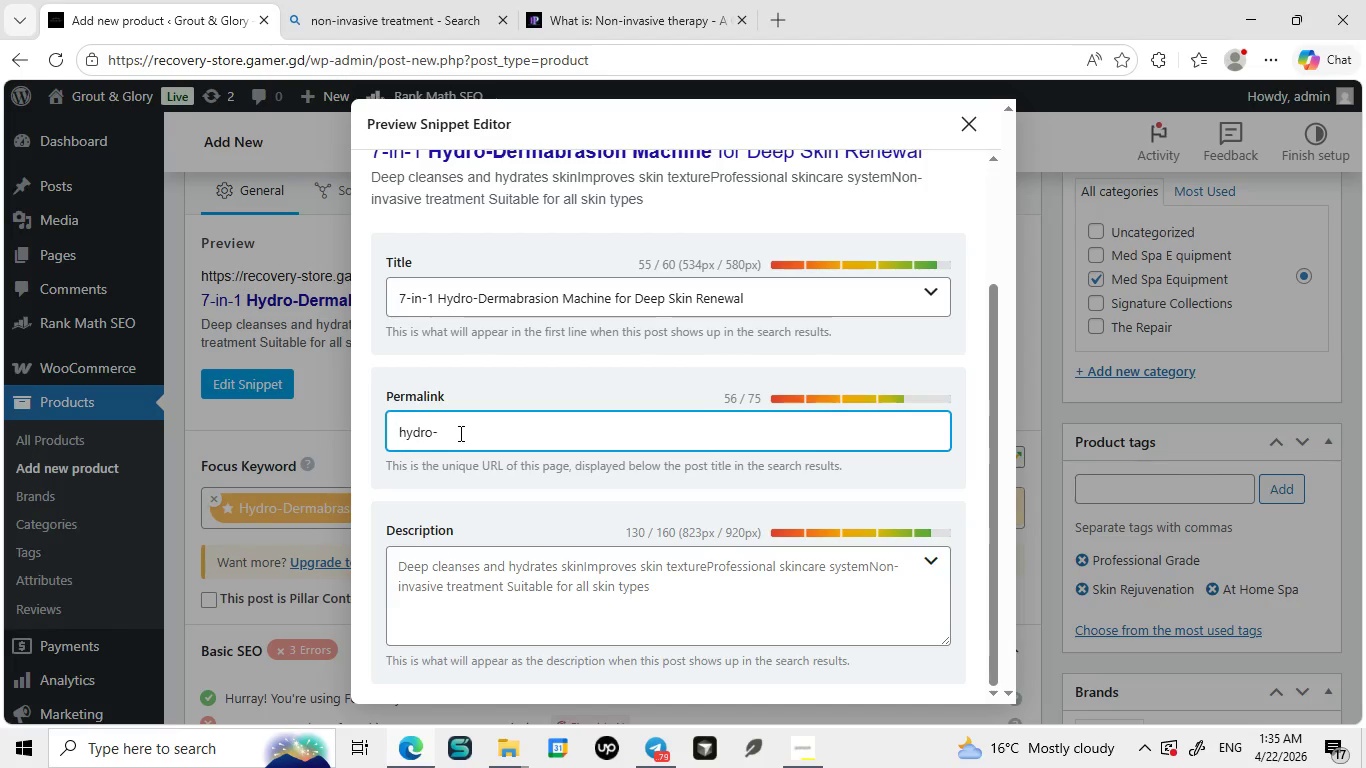 
type(-dermabrasion-machine)
 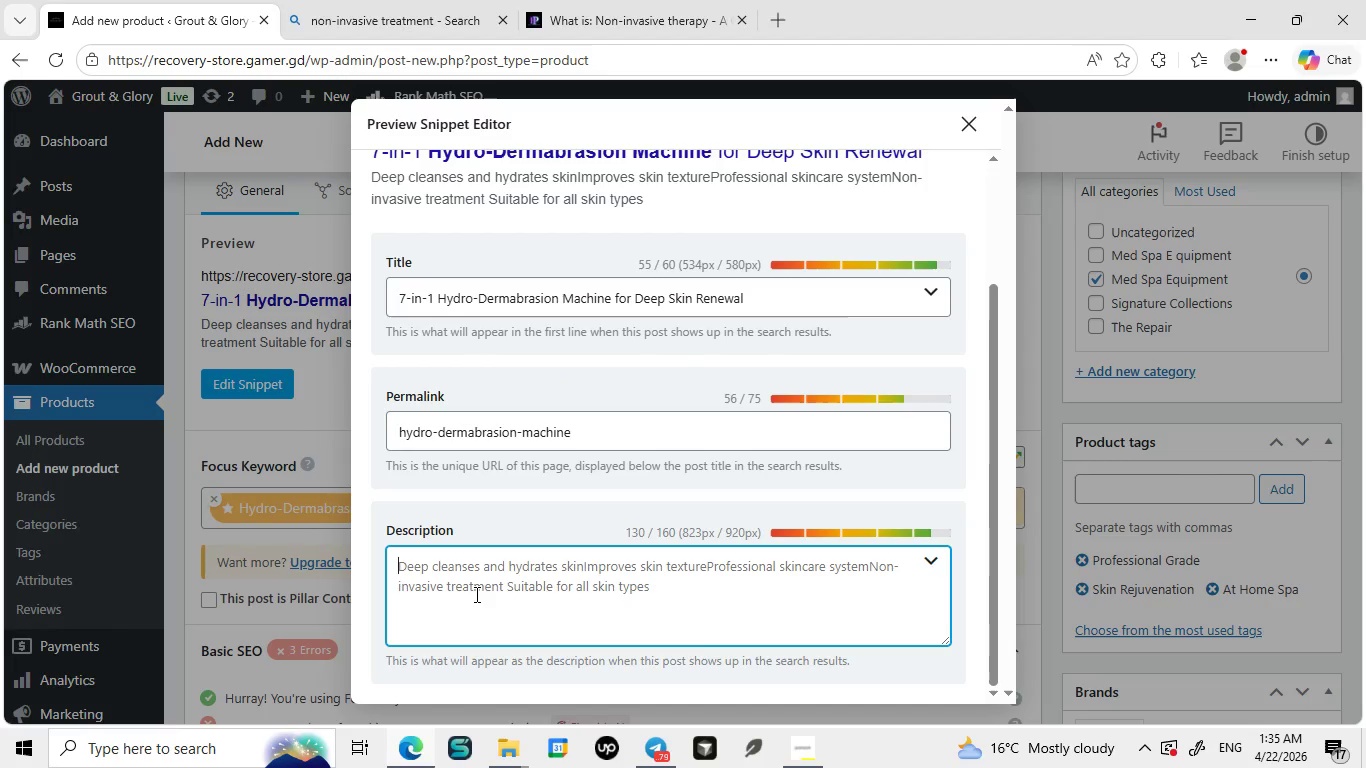 
left_click([475, 594])
 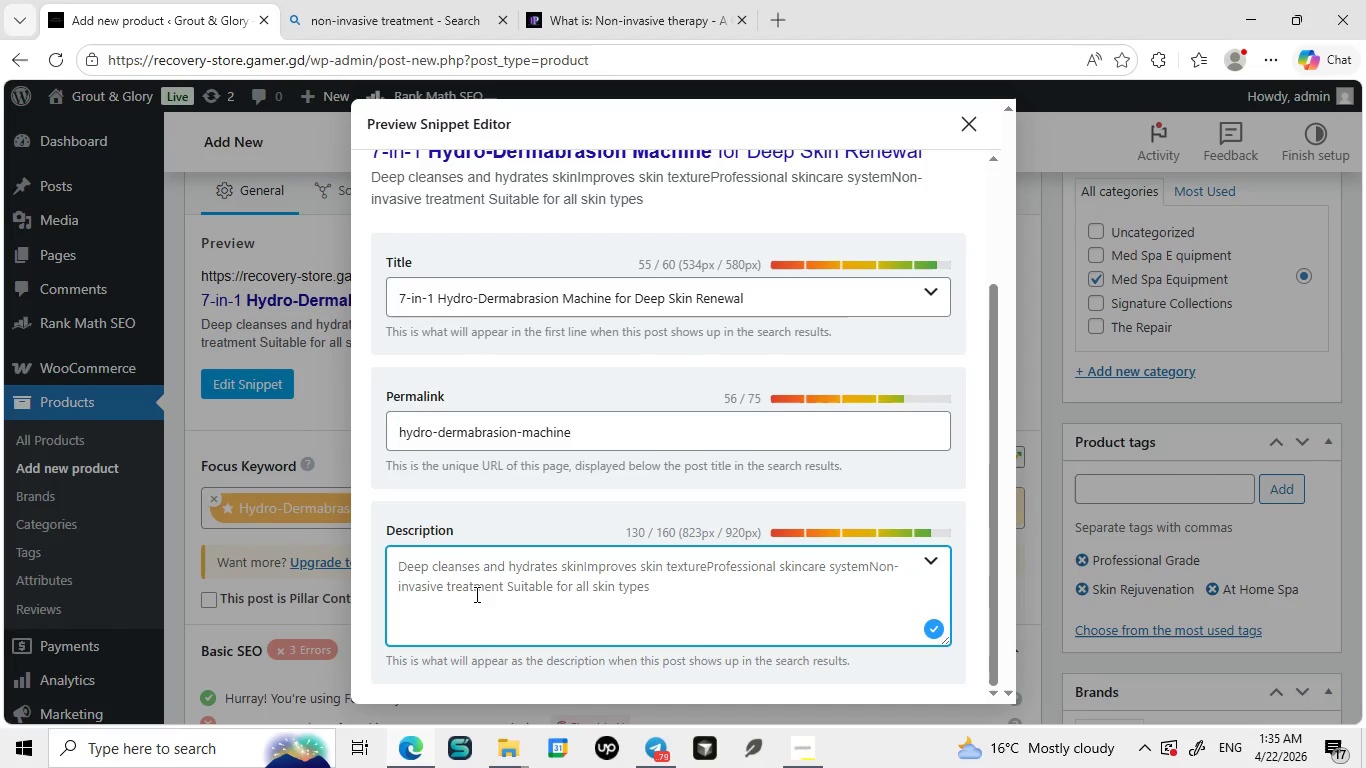 
type(Professional hydro-)
key(Backspace)
key(Backspace)
key(Backspace)
key(Backspace)
key(Backspace)
key(Backspace)
 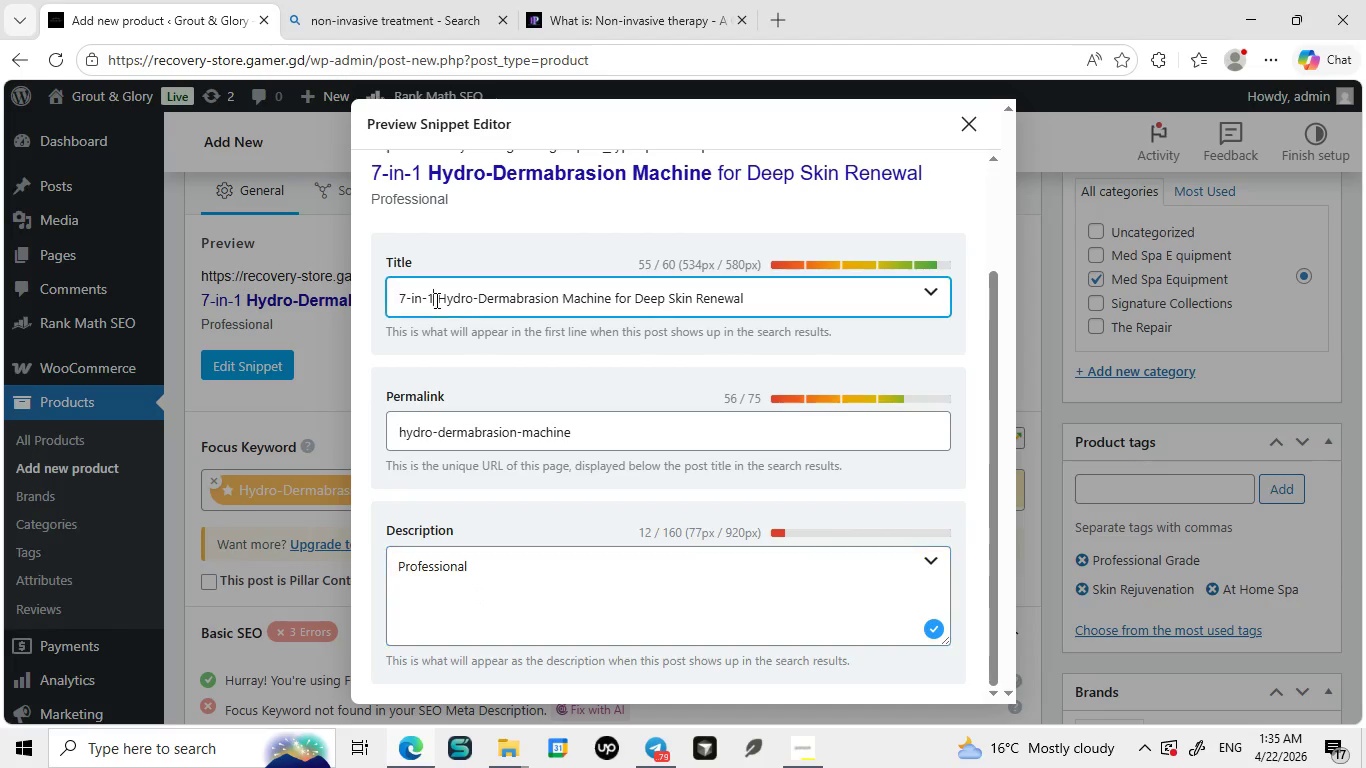 
left_click_drag(start_coordinate=[435, 300], to_coordinate=[609, 295])
 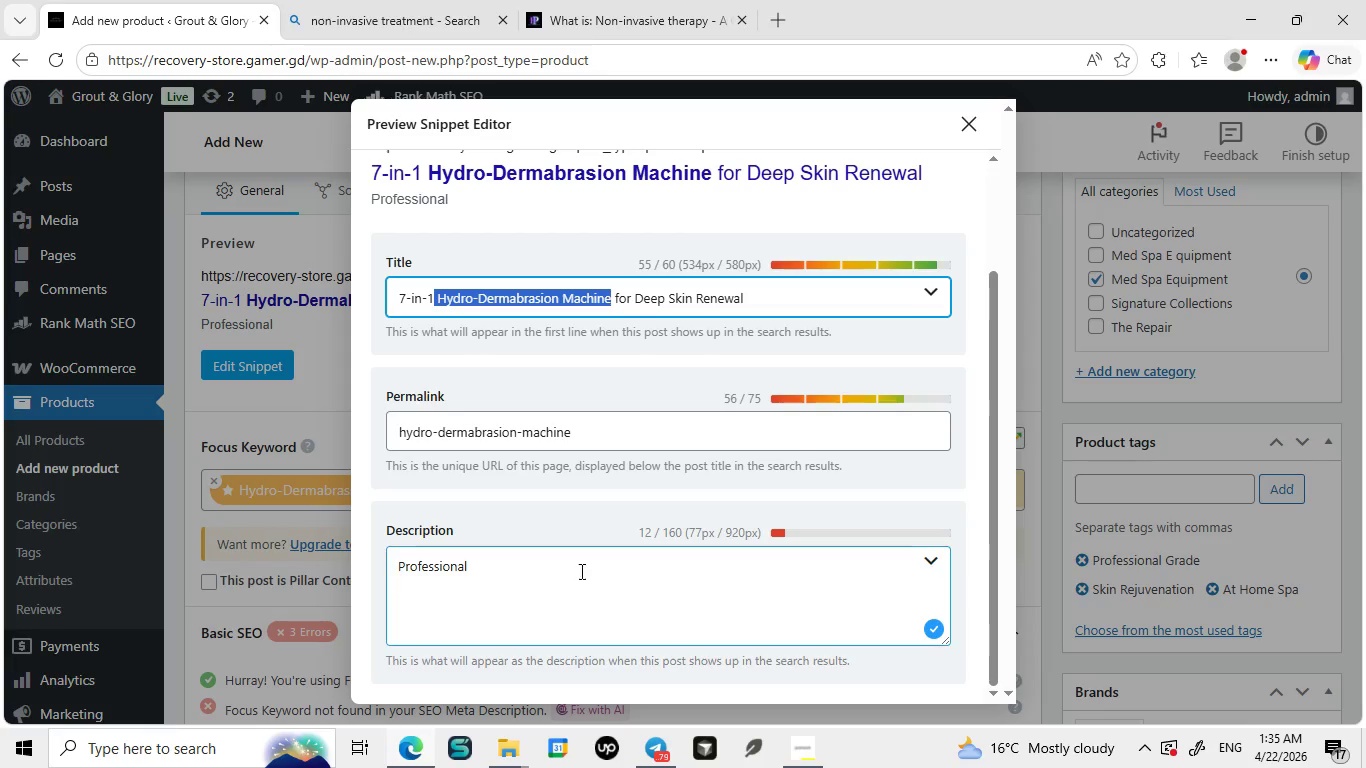 
key(Control+ControlLeft)
 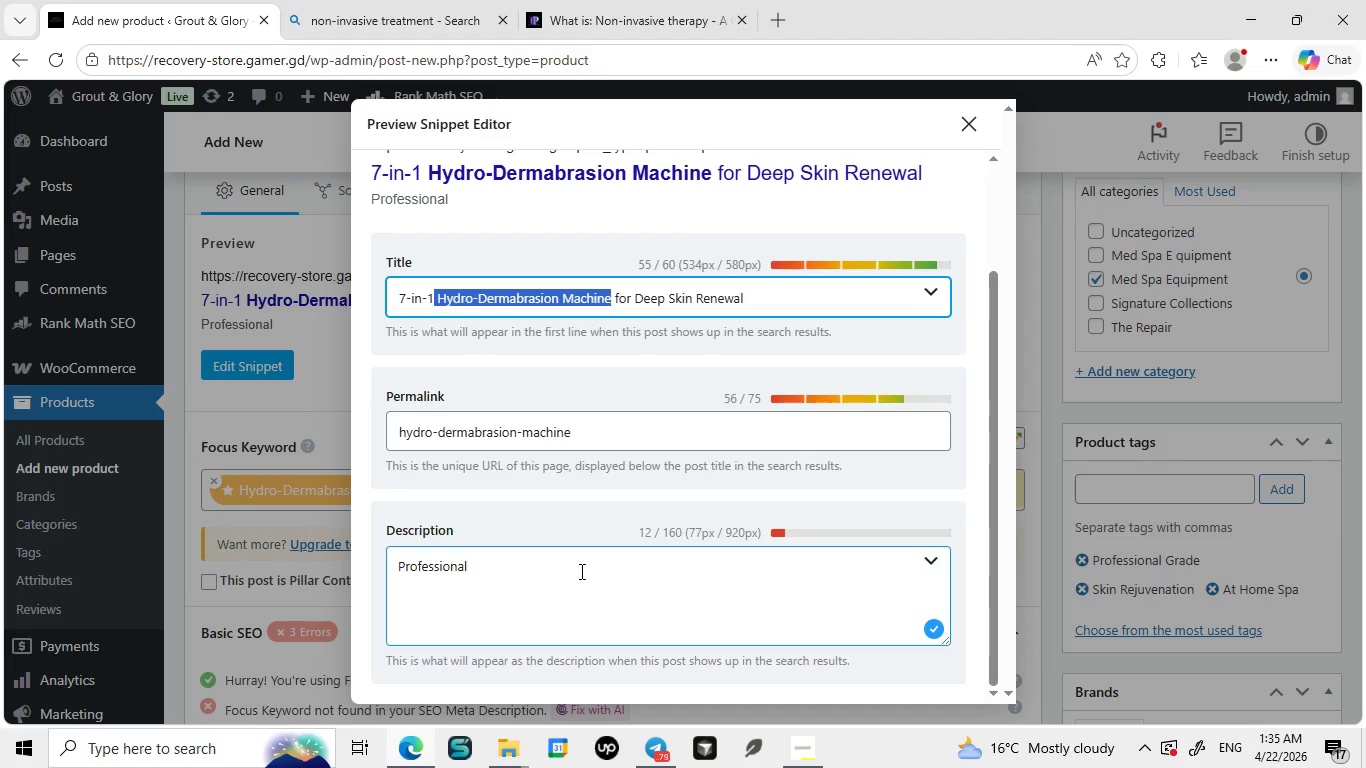 
key(Control+C)
 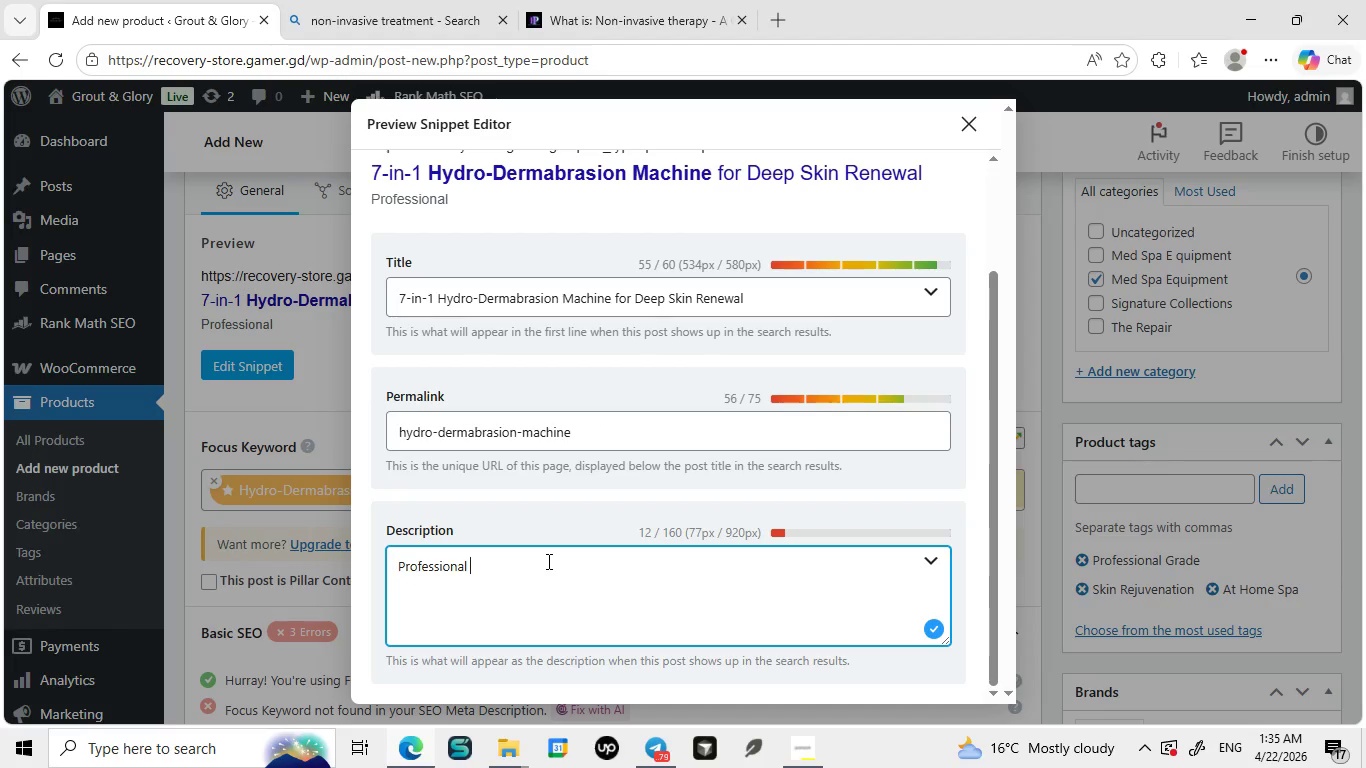 
left_click([547, 561])
 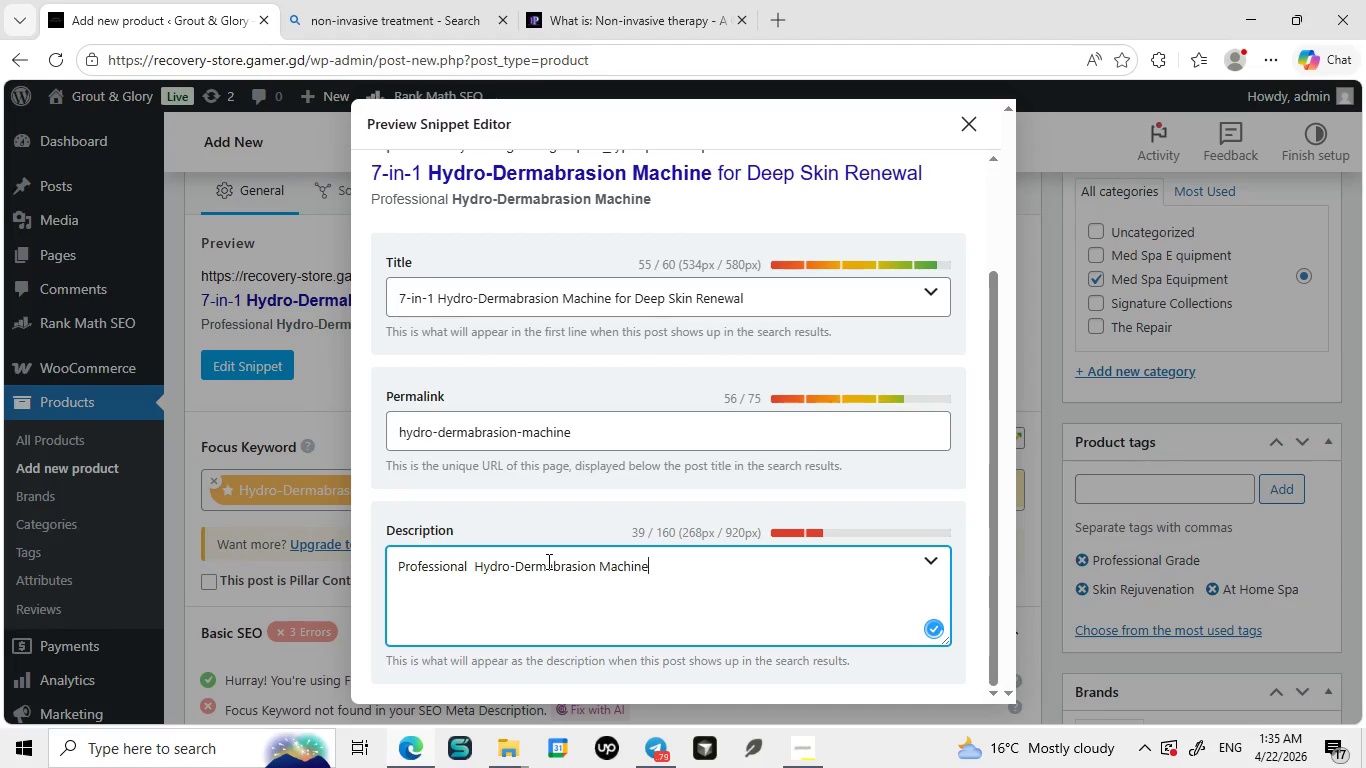 
key(Control+ControlLeft)
 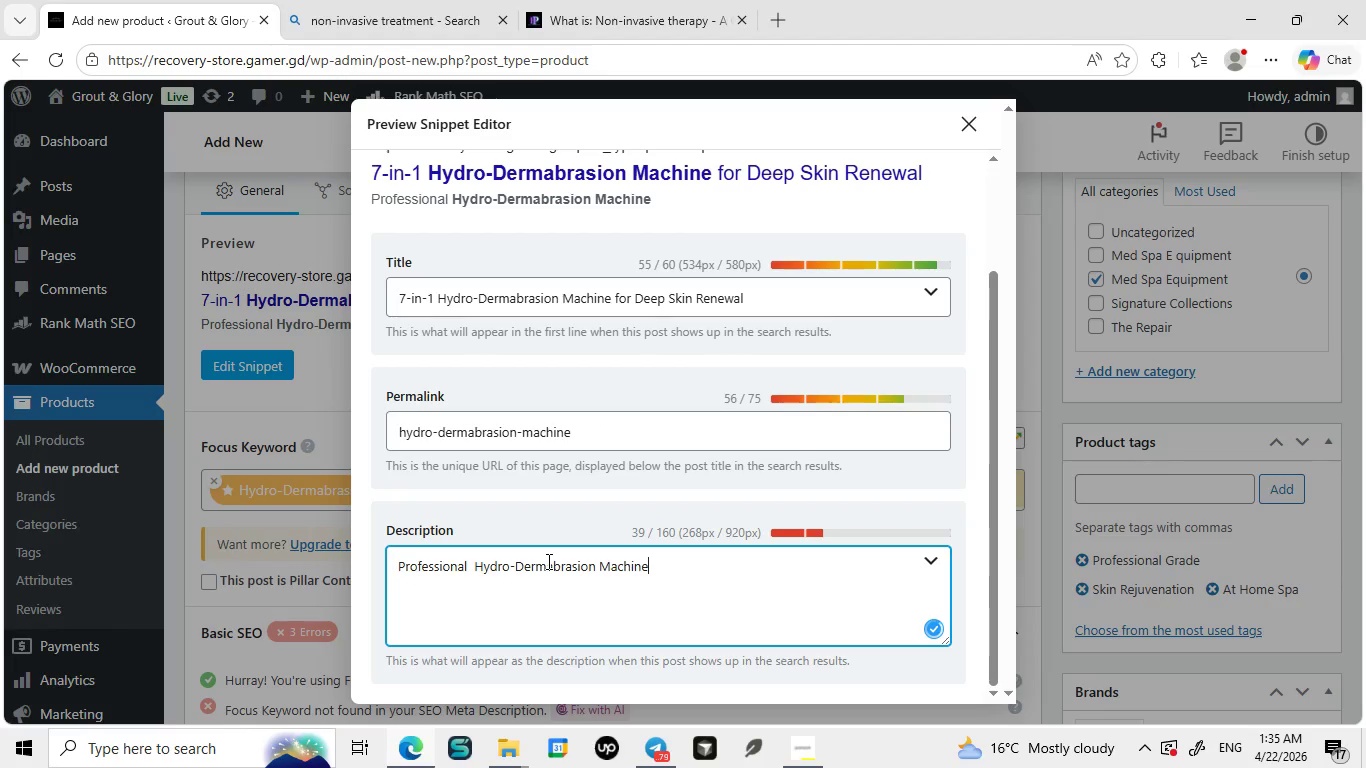 
key(Control+V)
 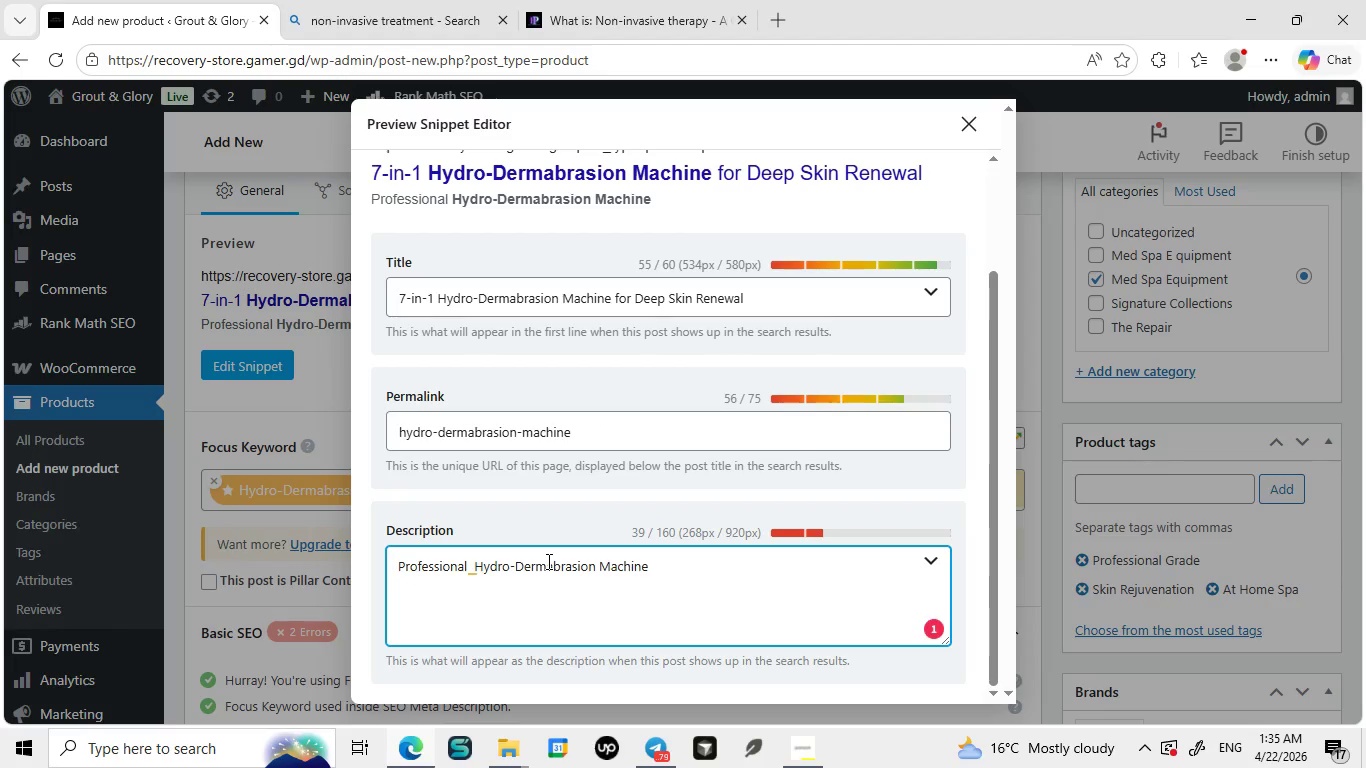 
type( for deep skin cleansinf)
 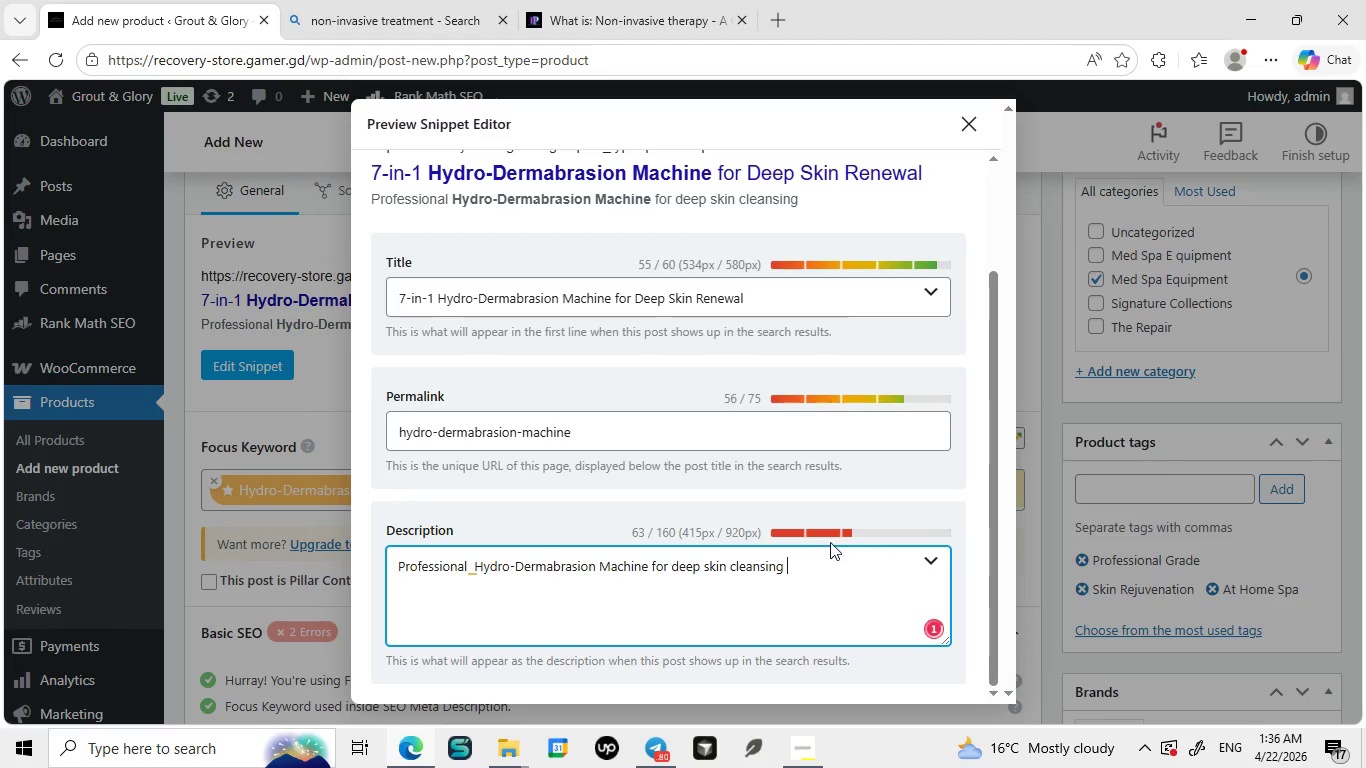 
left_click([830, 542])
 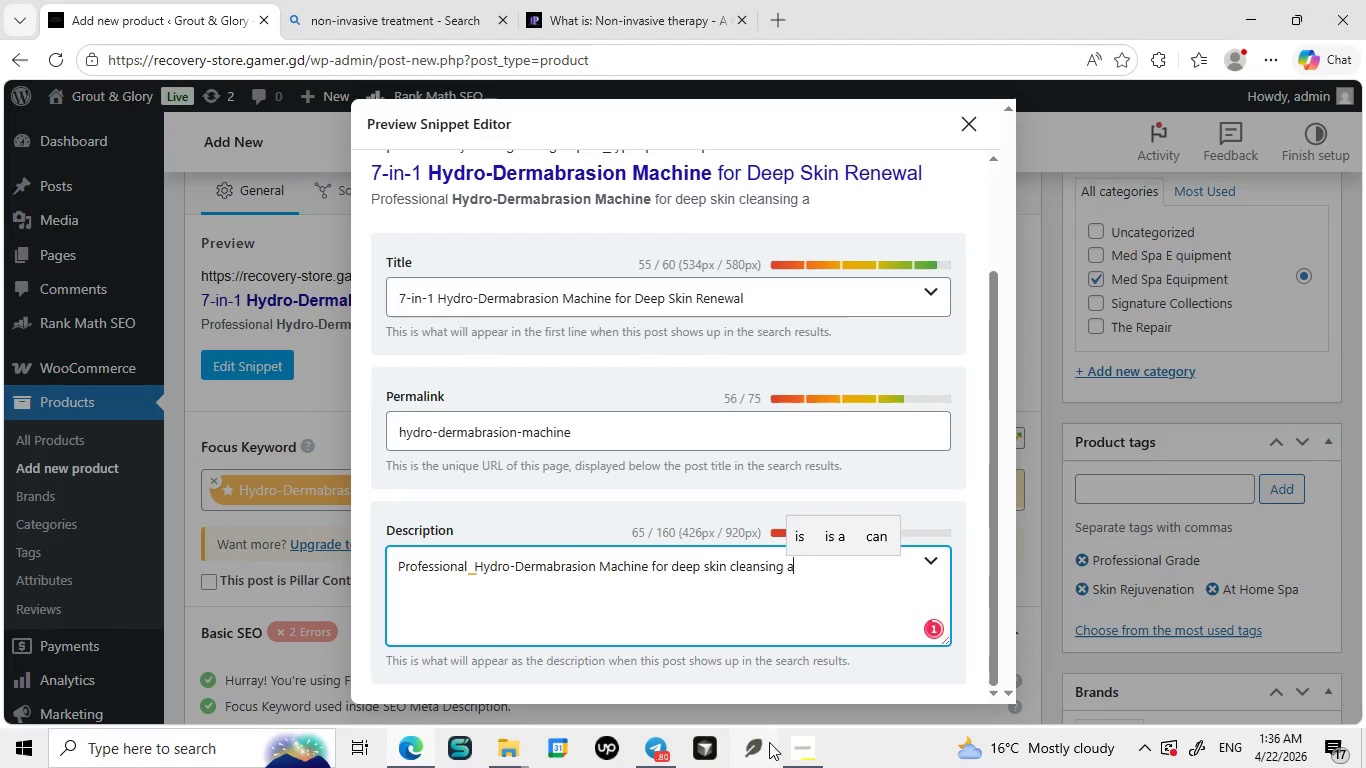 
type(and hydration. Achieve smooth, glowing skin with advanced non-invasive treatments.)
 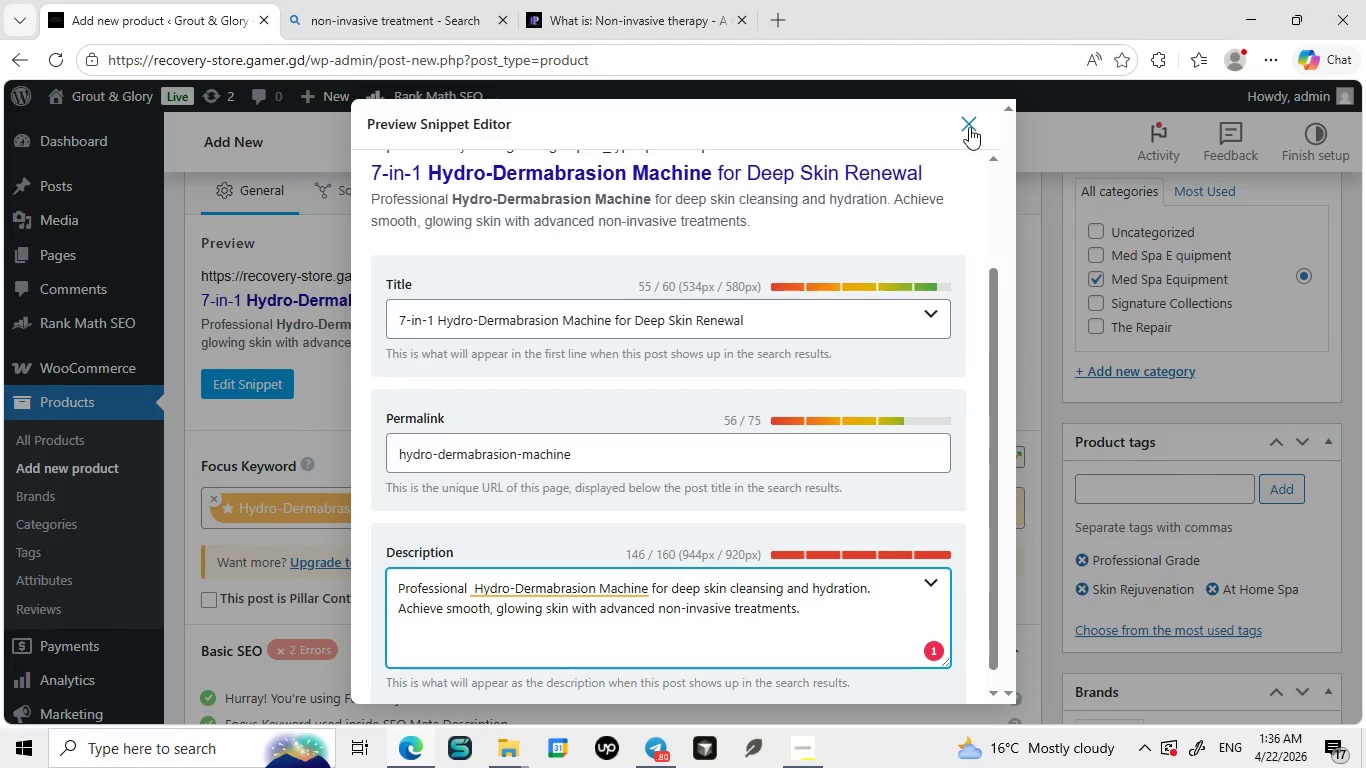 
left_click([969, 127])
 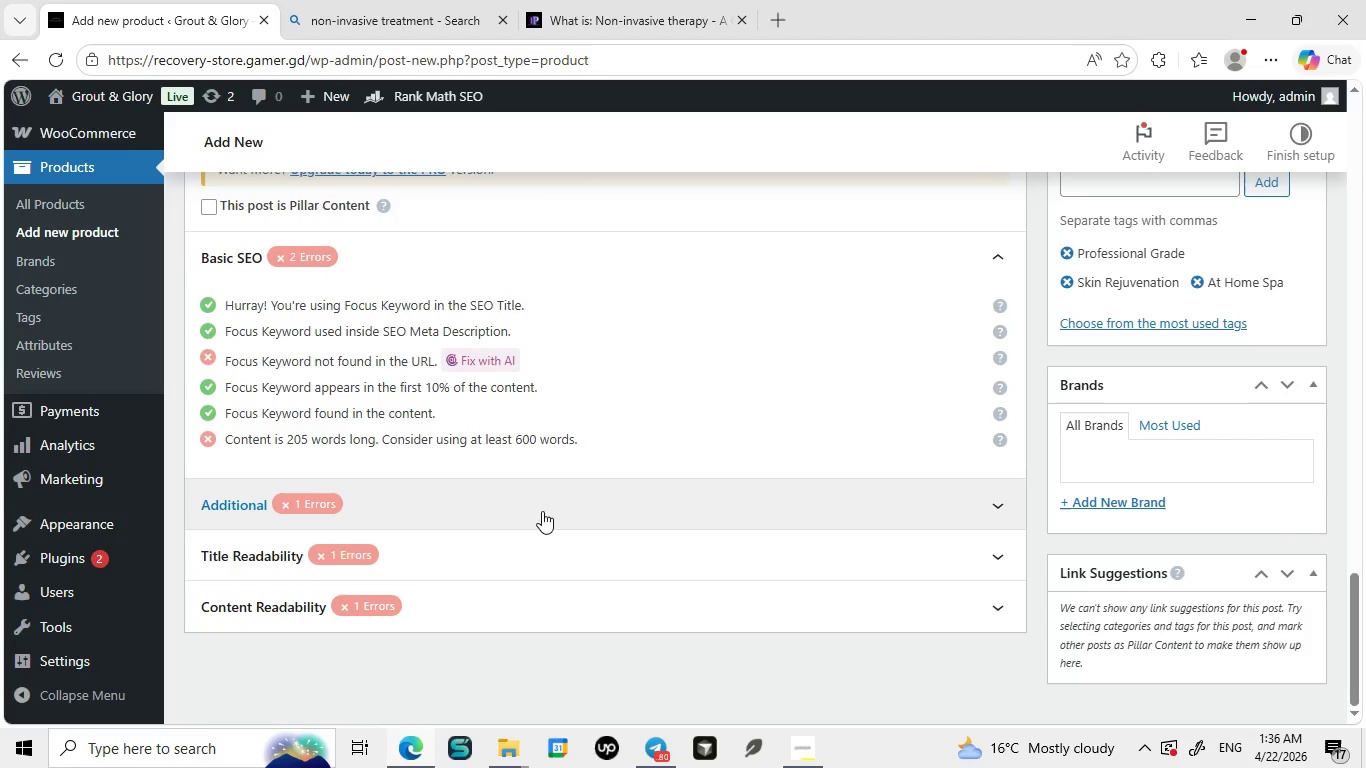 
left_click([534, 508])
 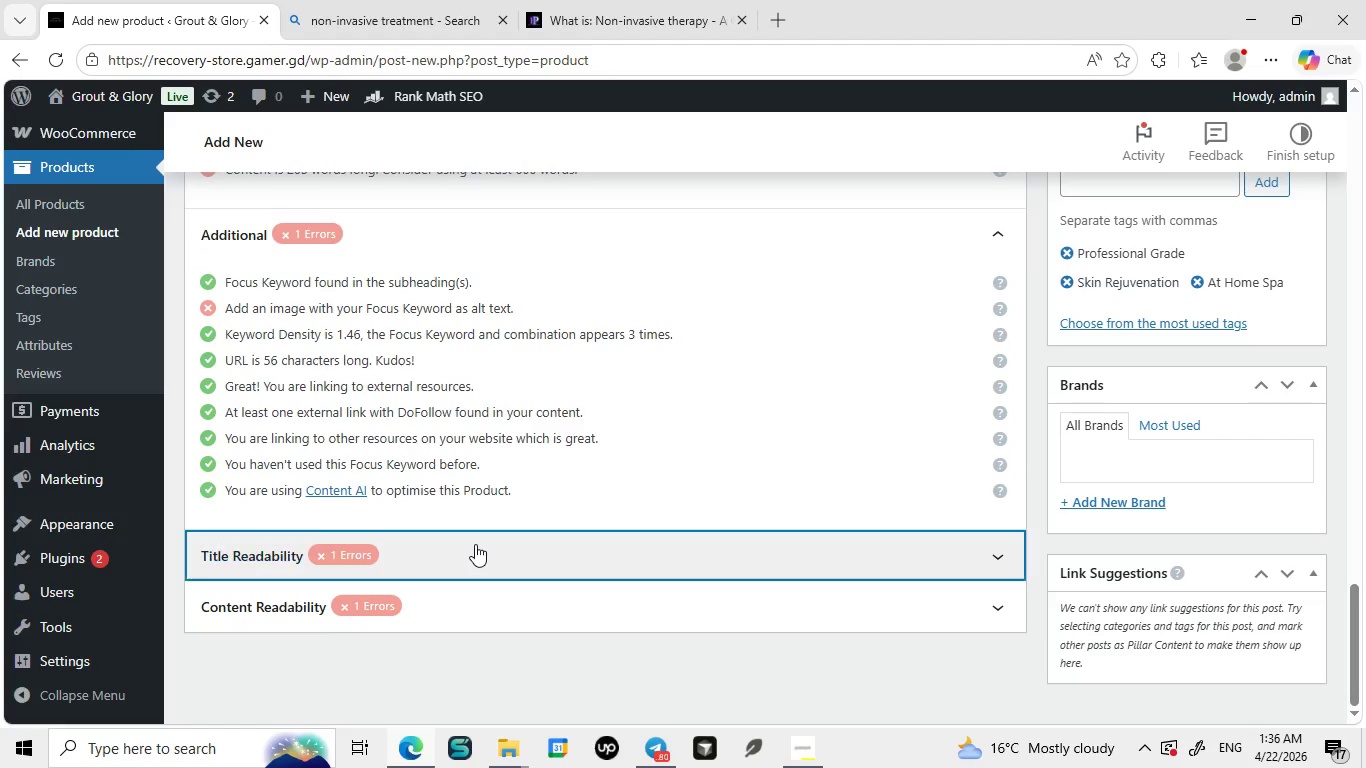 
left_click([475, 544])
 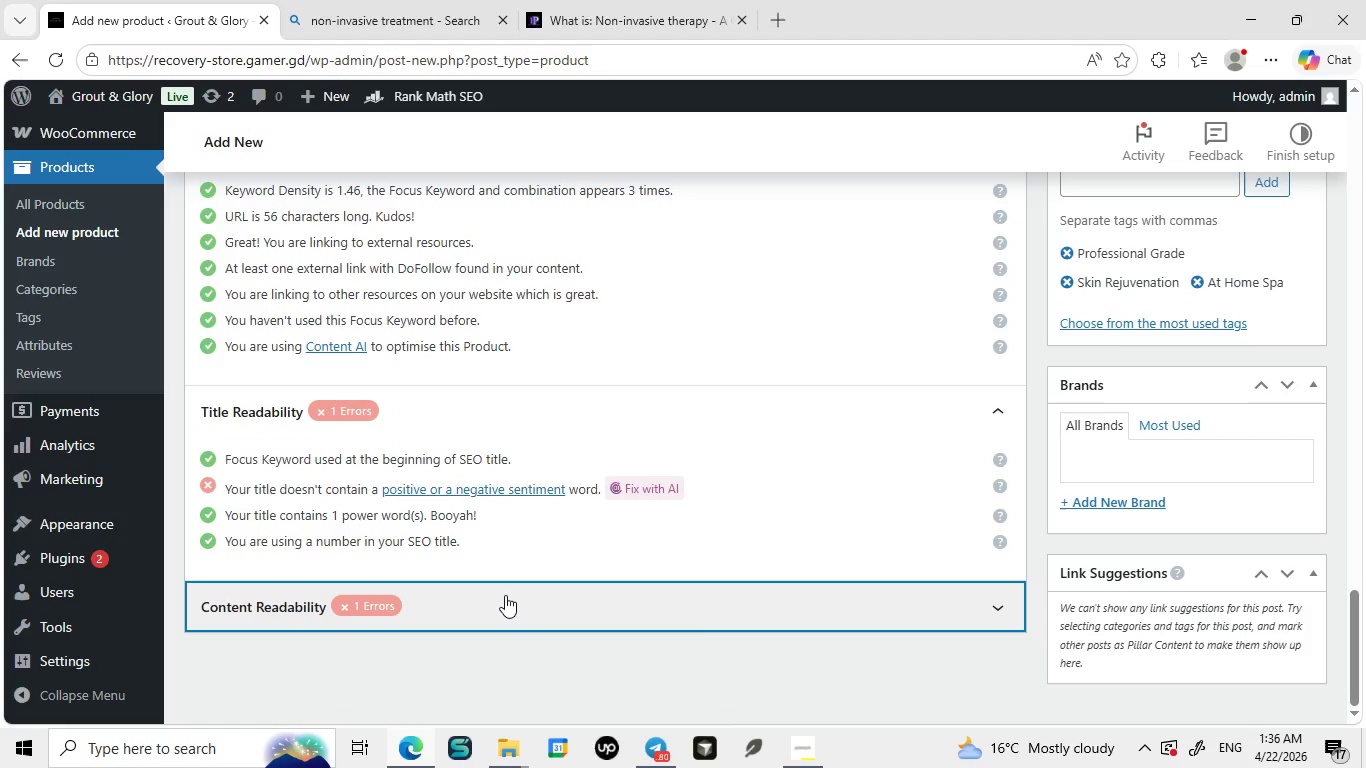 
left_click([505, 595])
 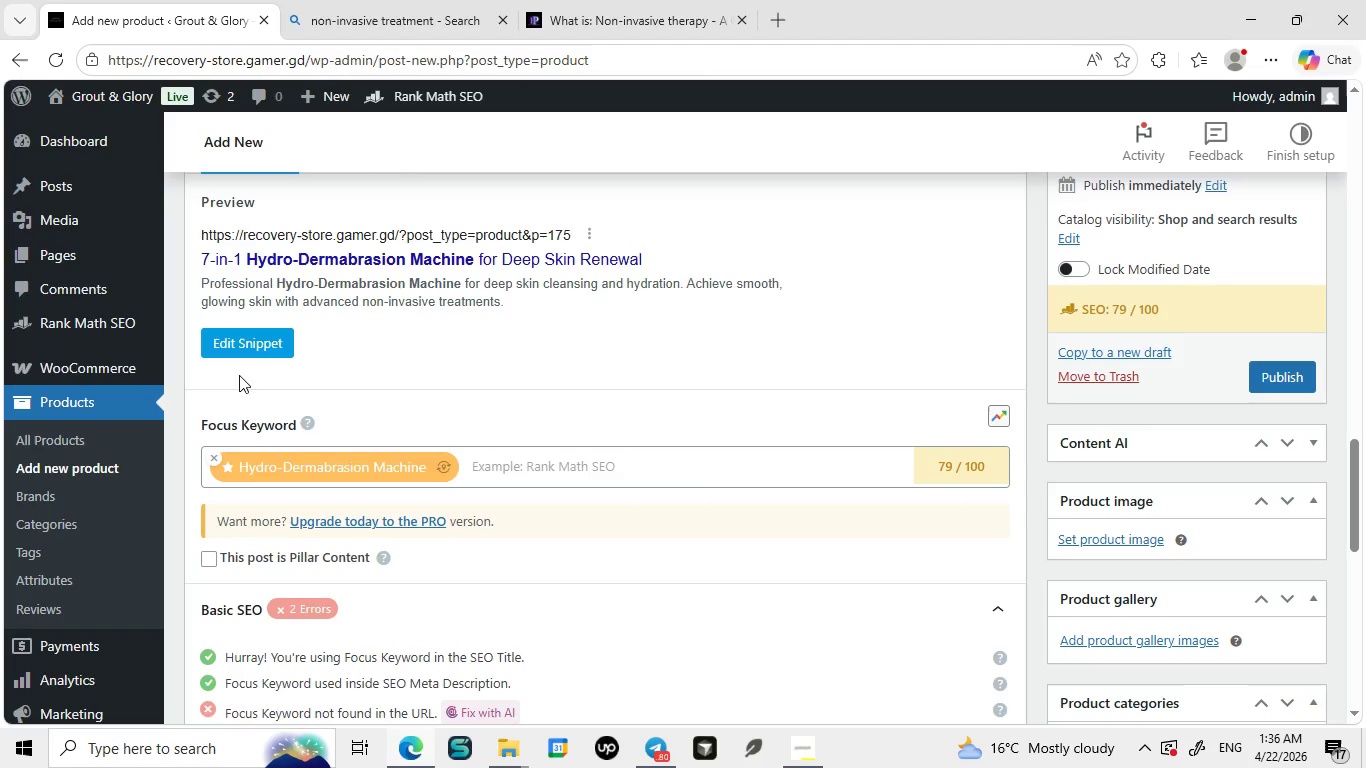 
left_click([241, 350])
 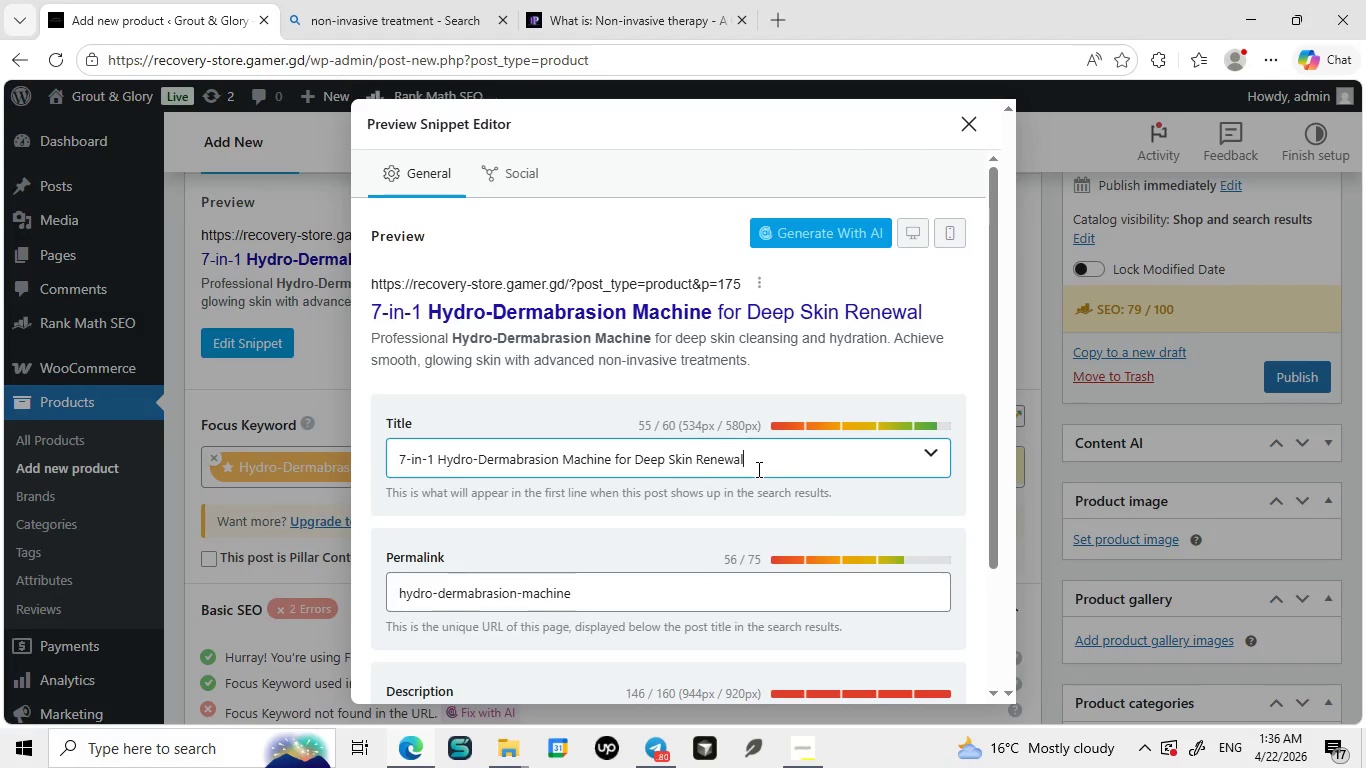 
left_click([757, 469])
 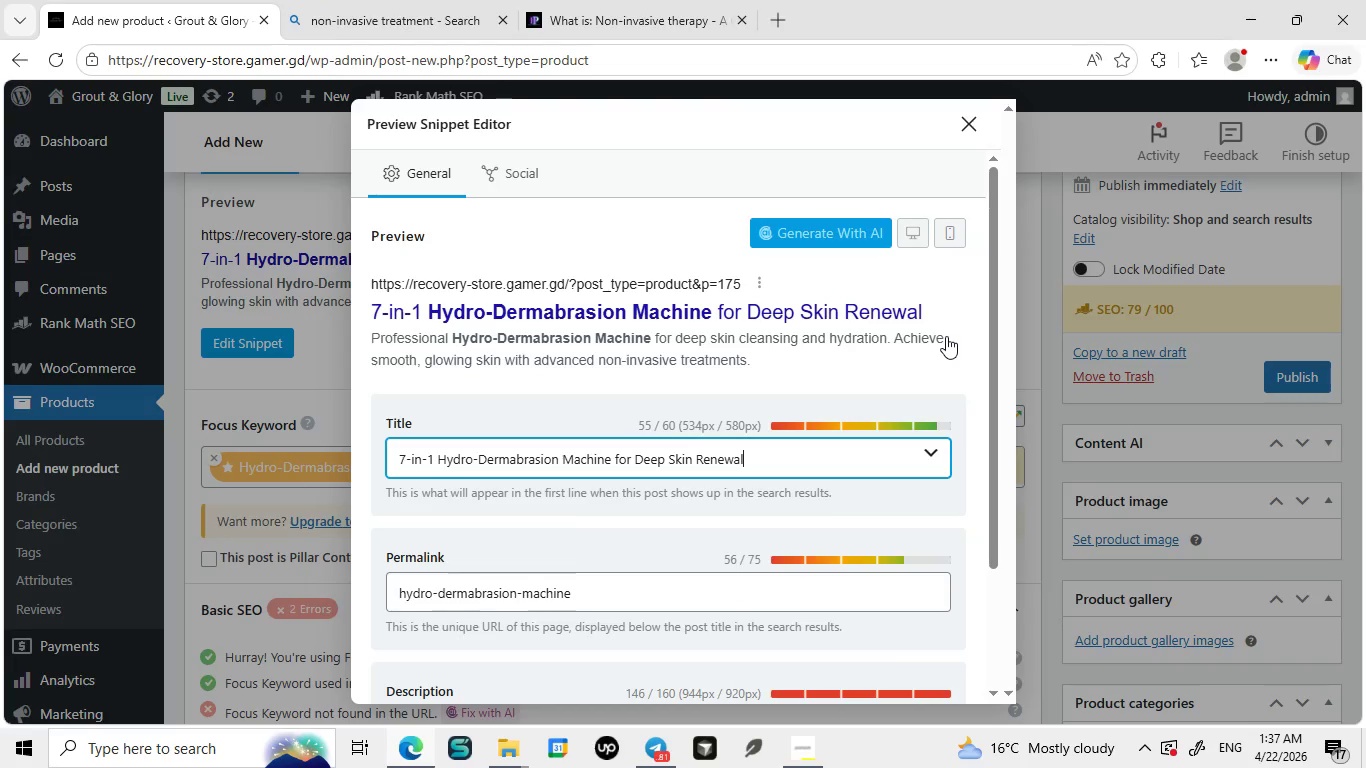 
wait(30.98)
 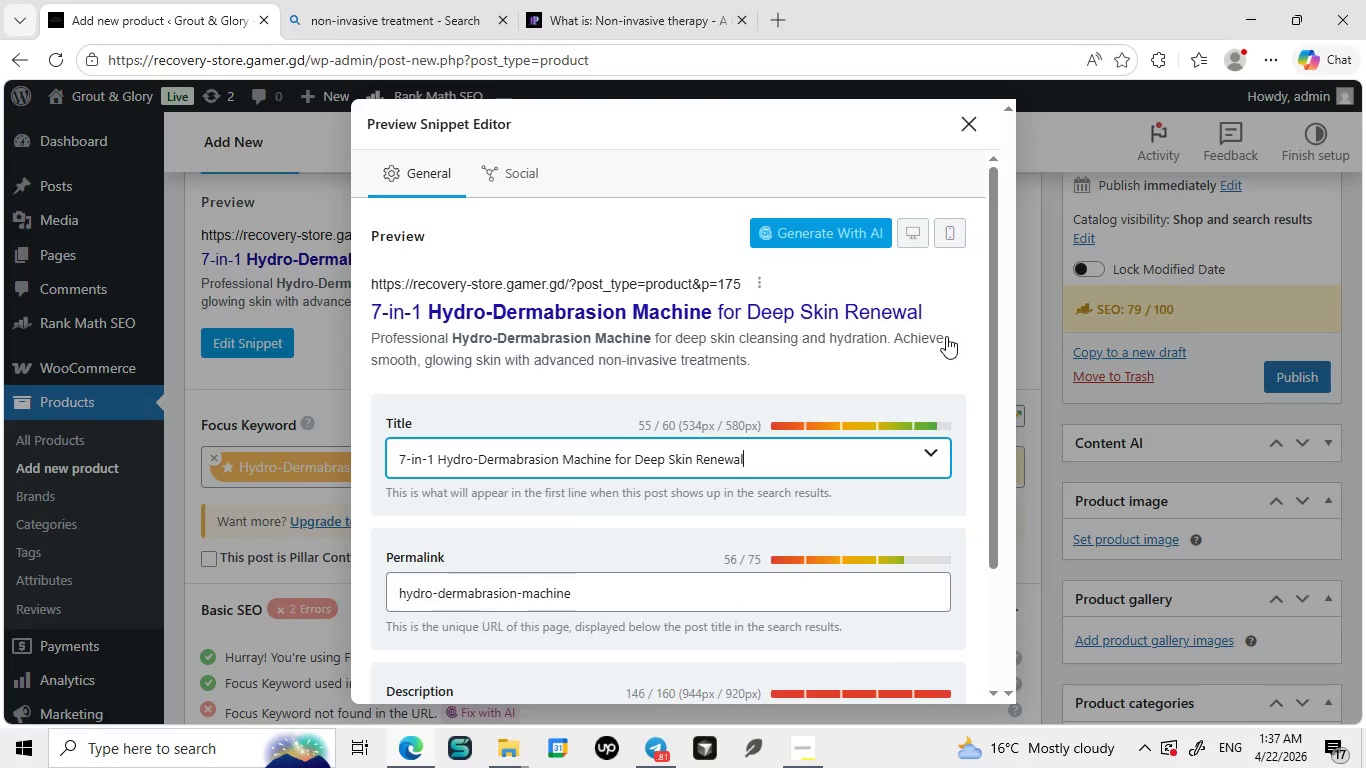 
left_click([638, 453])
 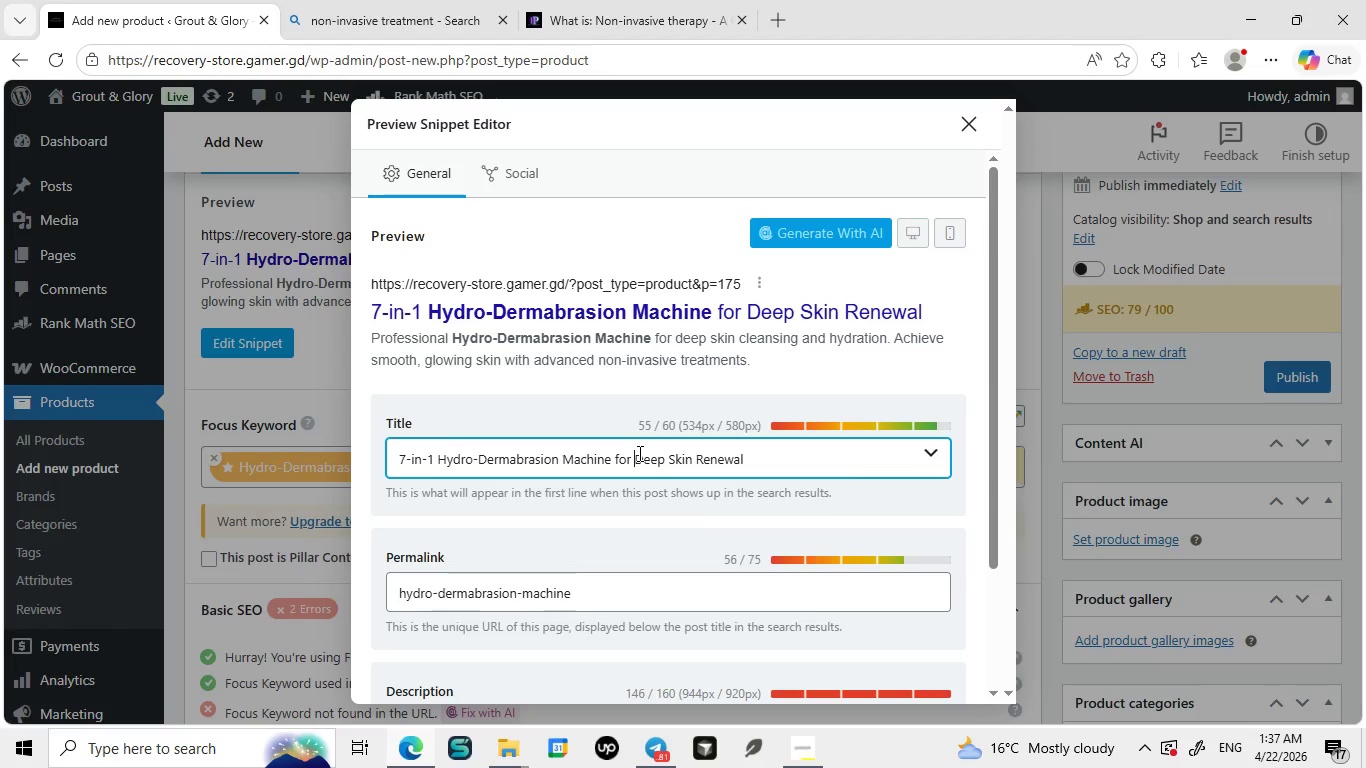 
type(Dull,)
 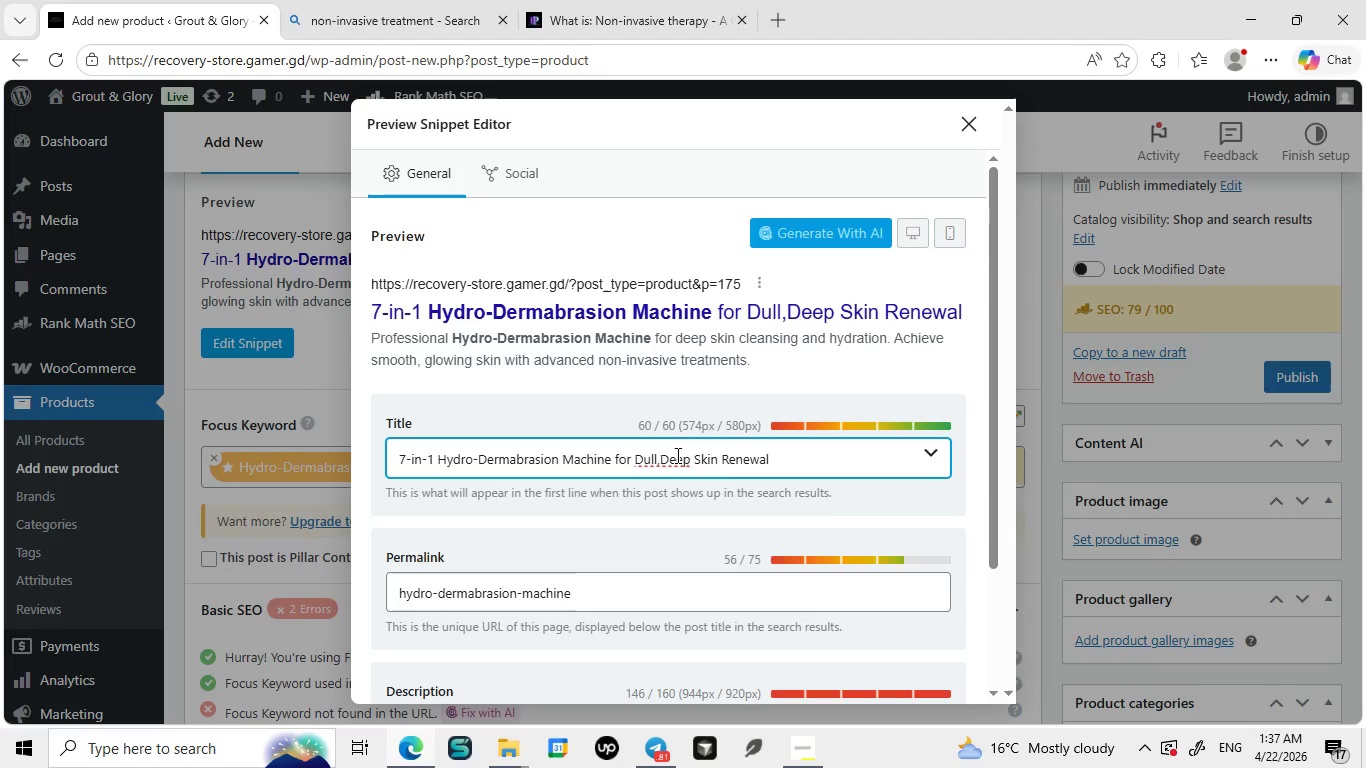 
double_click([677, 454])
 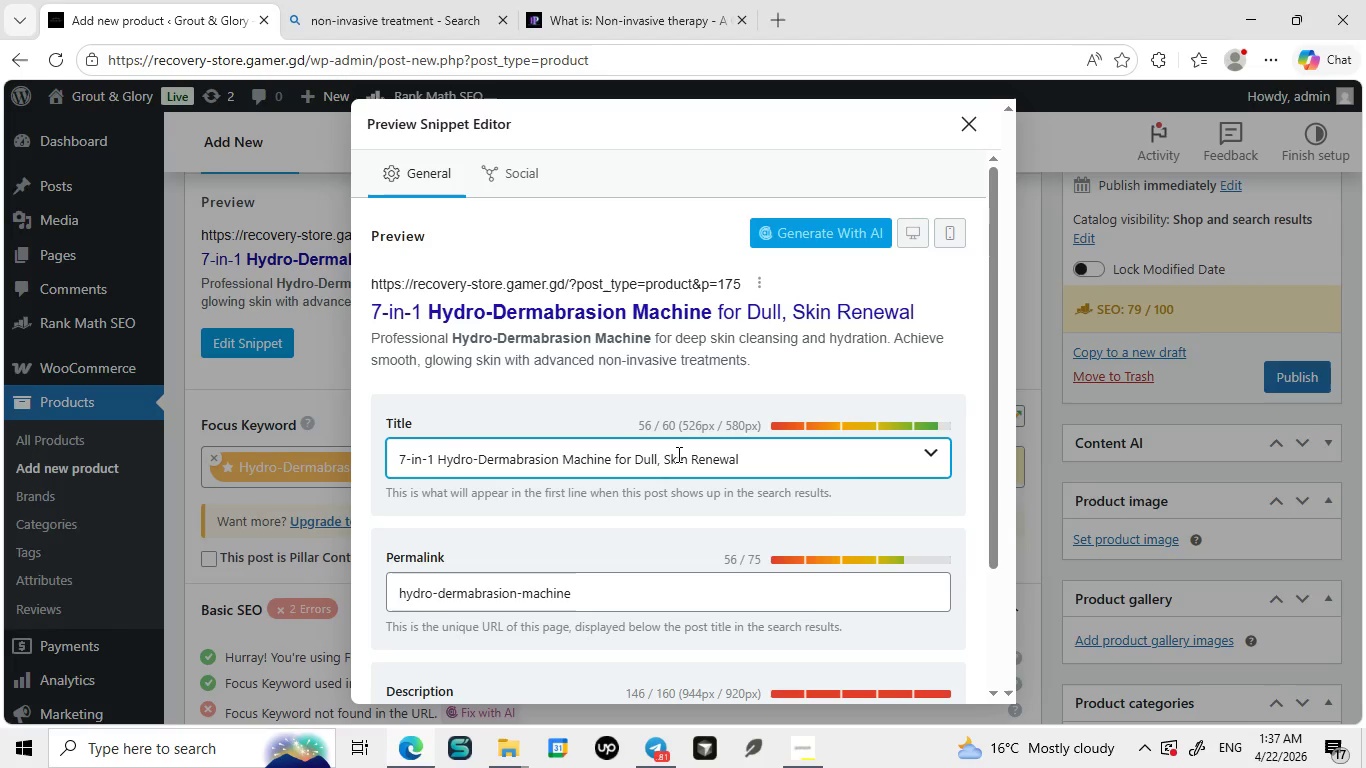 
key(Backspace)
type(Dry)
 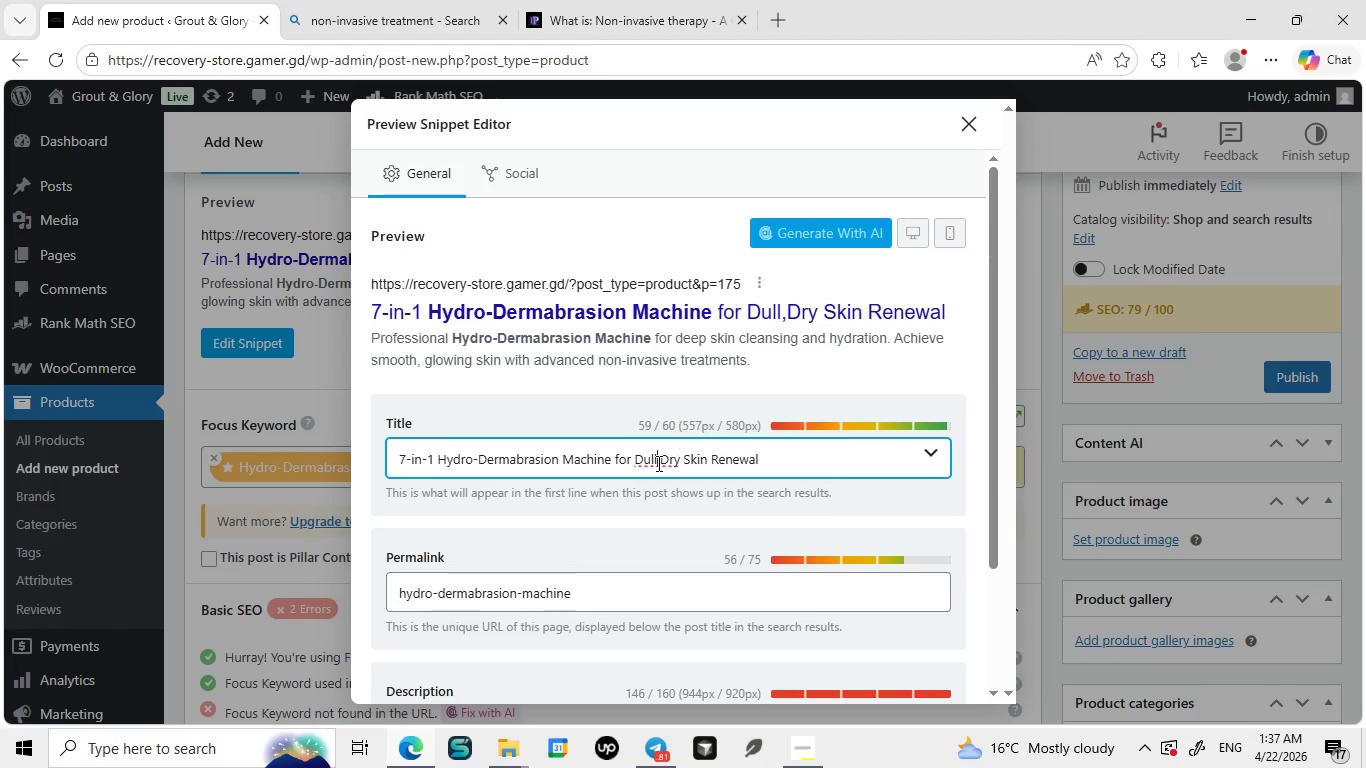 
left_click([657, 463])
 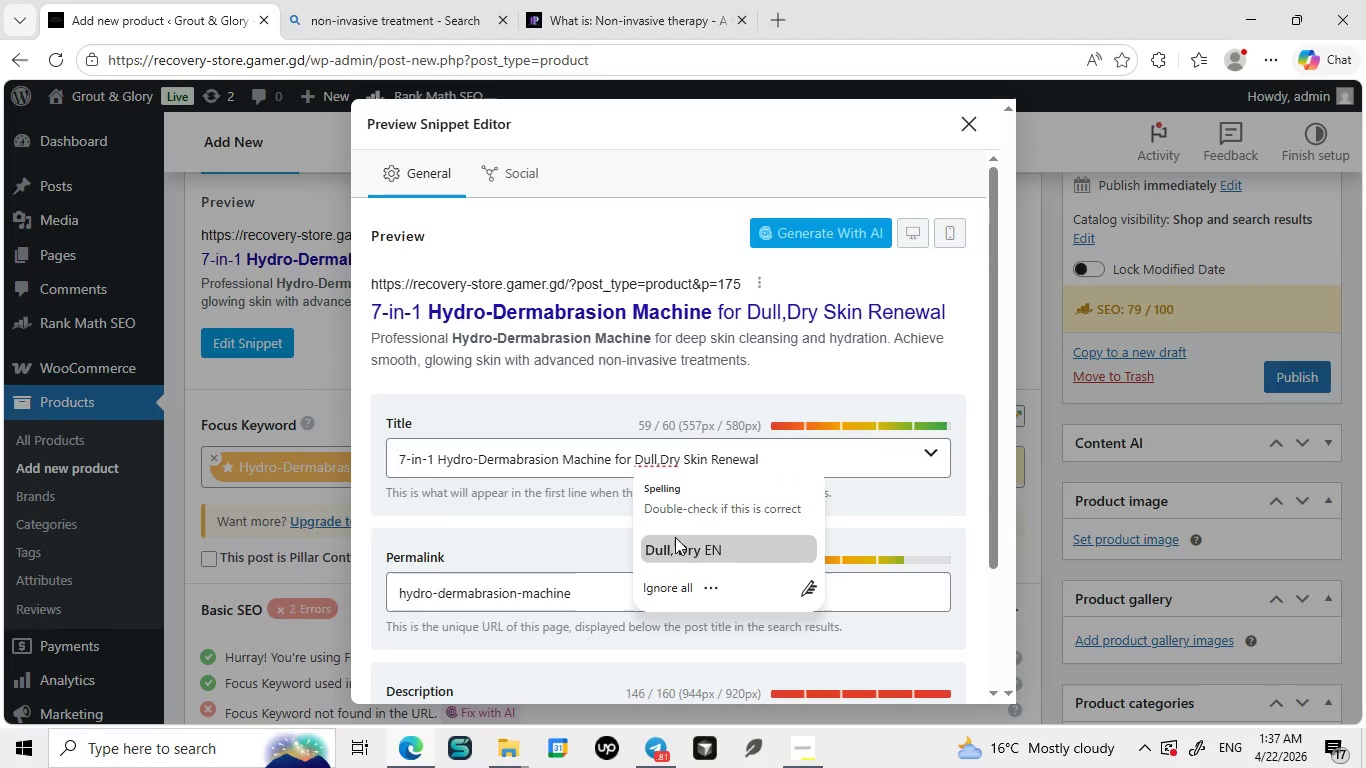 
left_click([675, 537])
 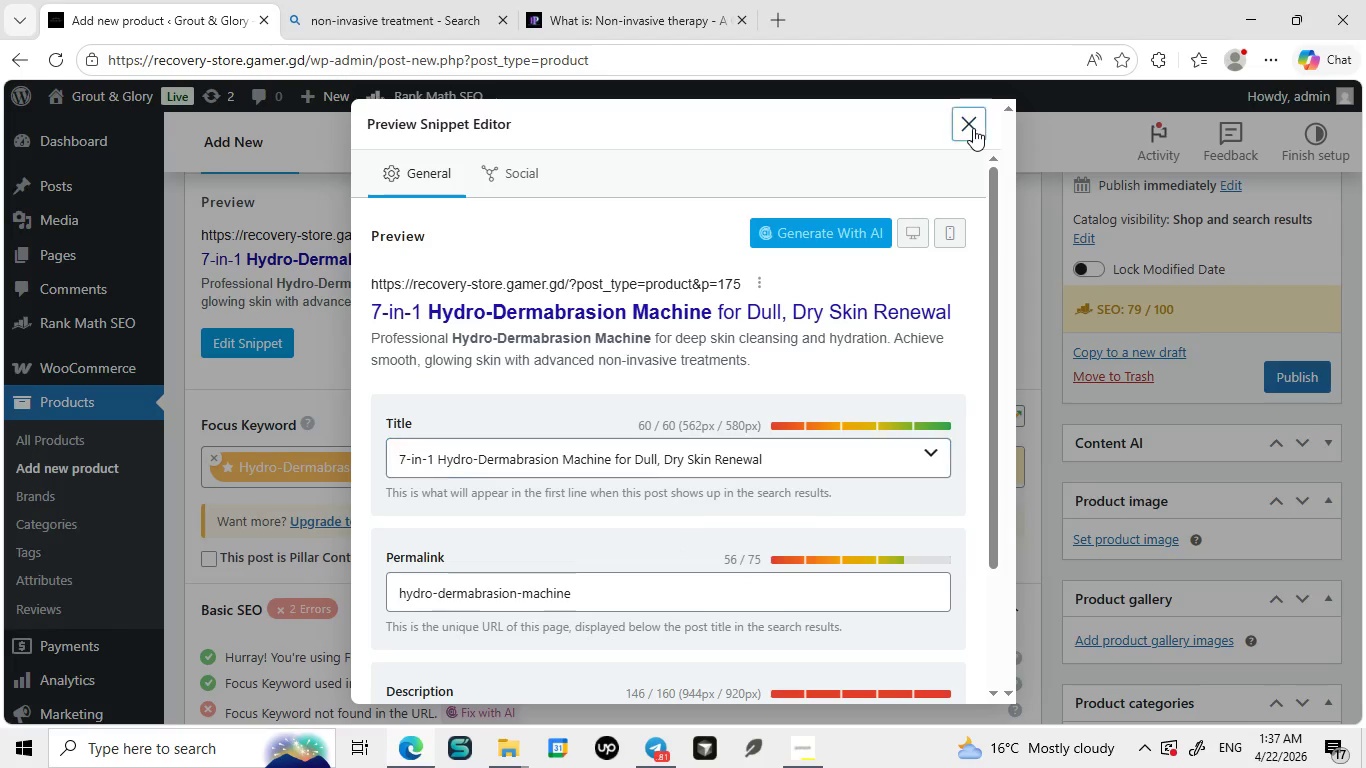 
left_click([973, 128])
 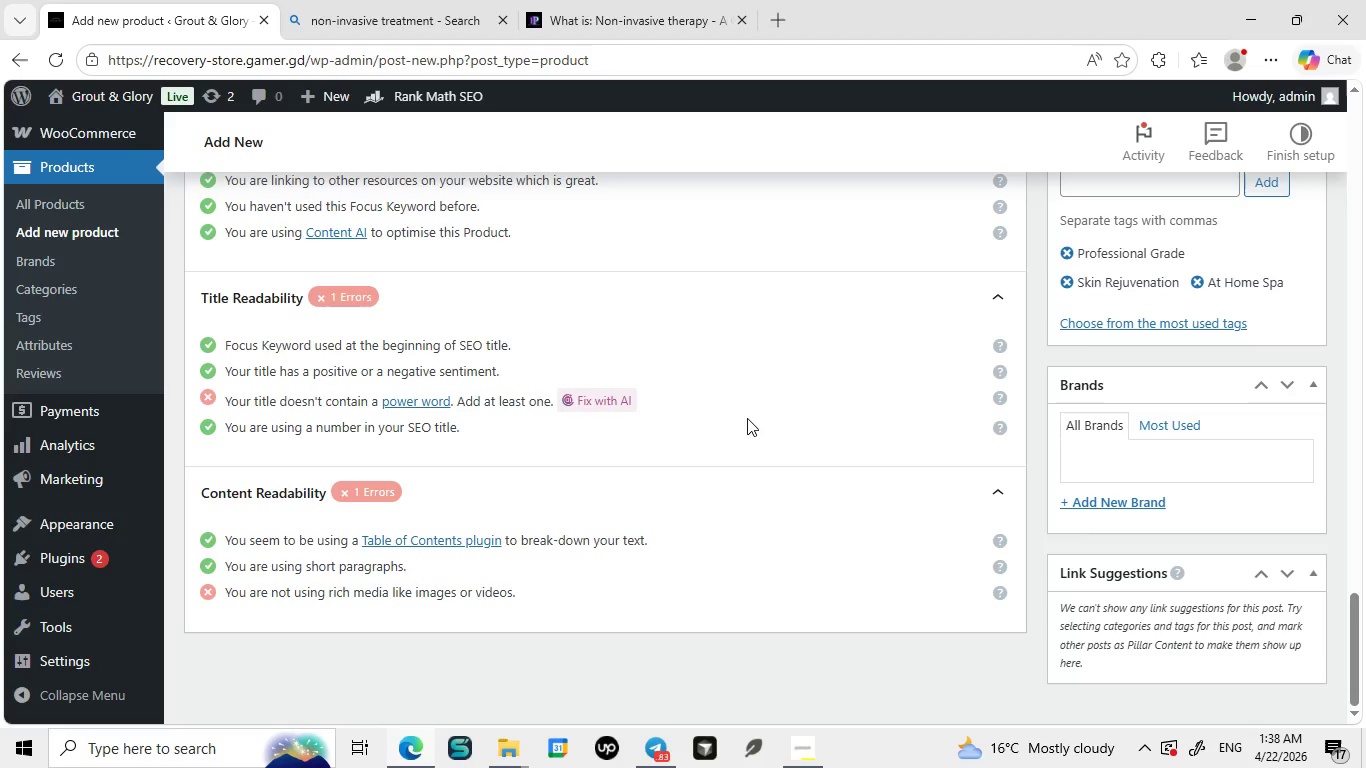 
wait(40.41)
 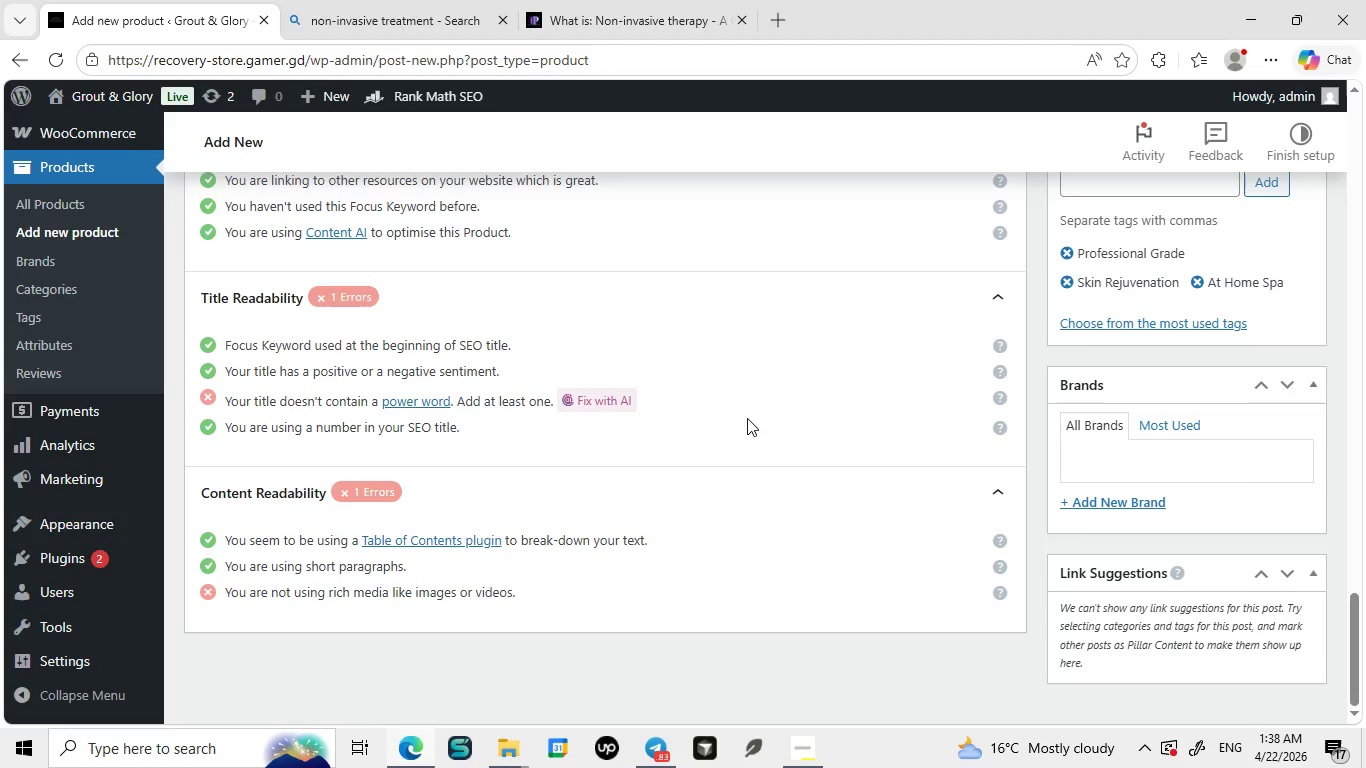 
left_click([252, 555])
 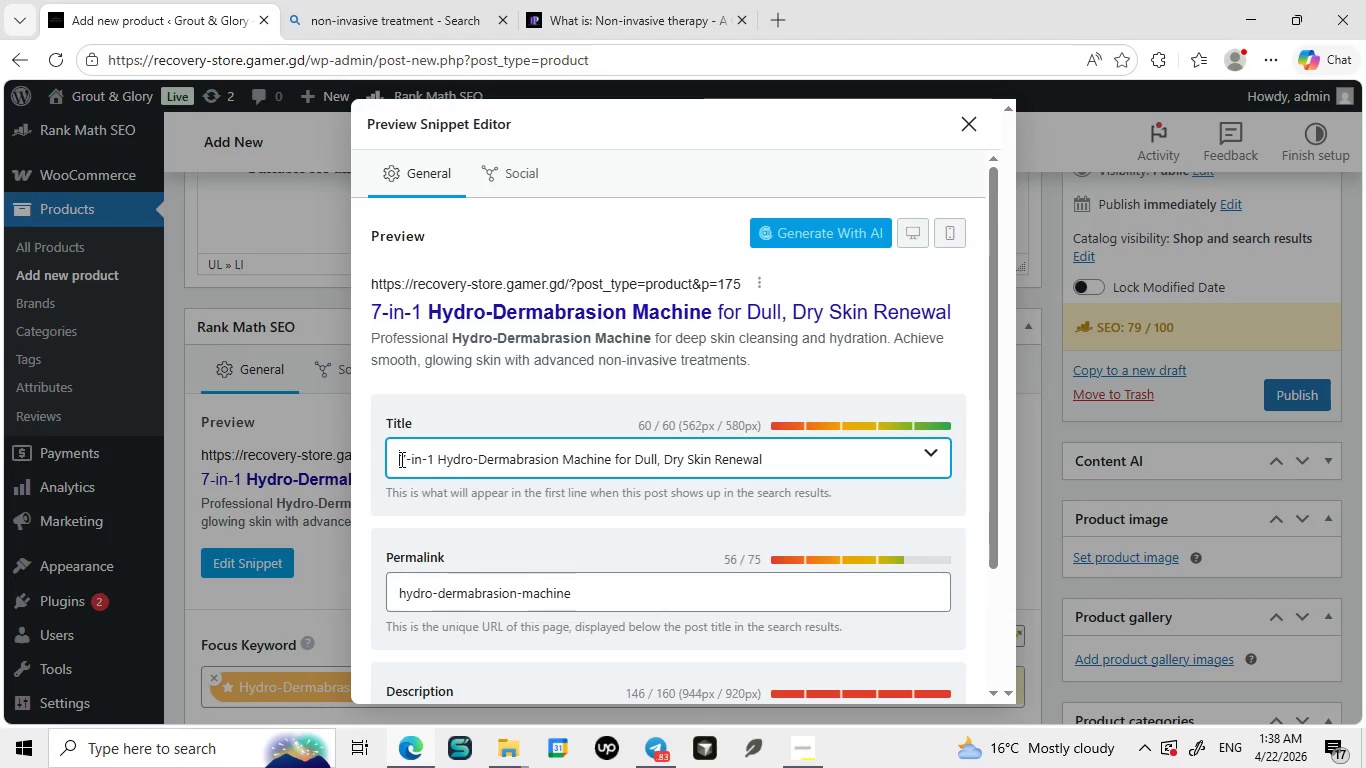 
left_click([400, 459])
 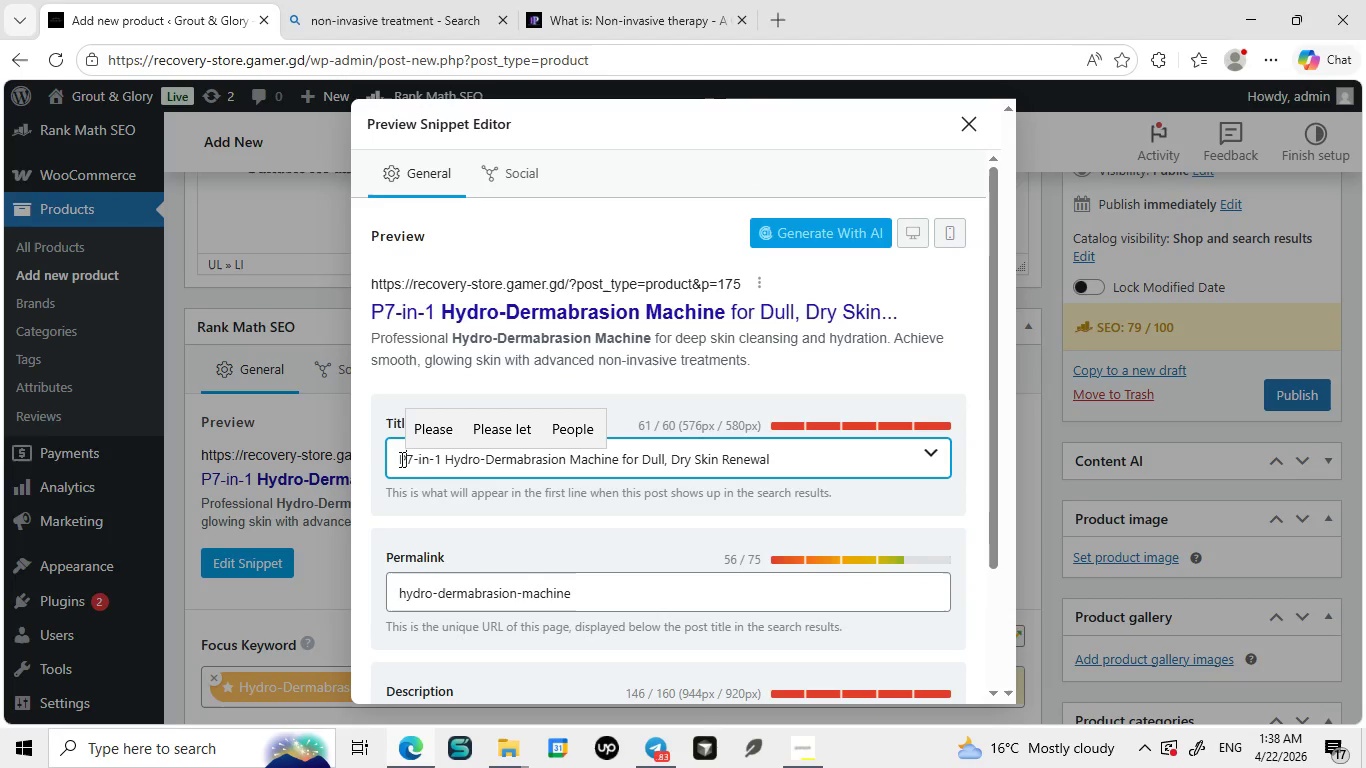 
type(Professional )
 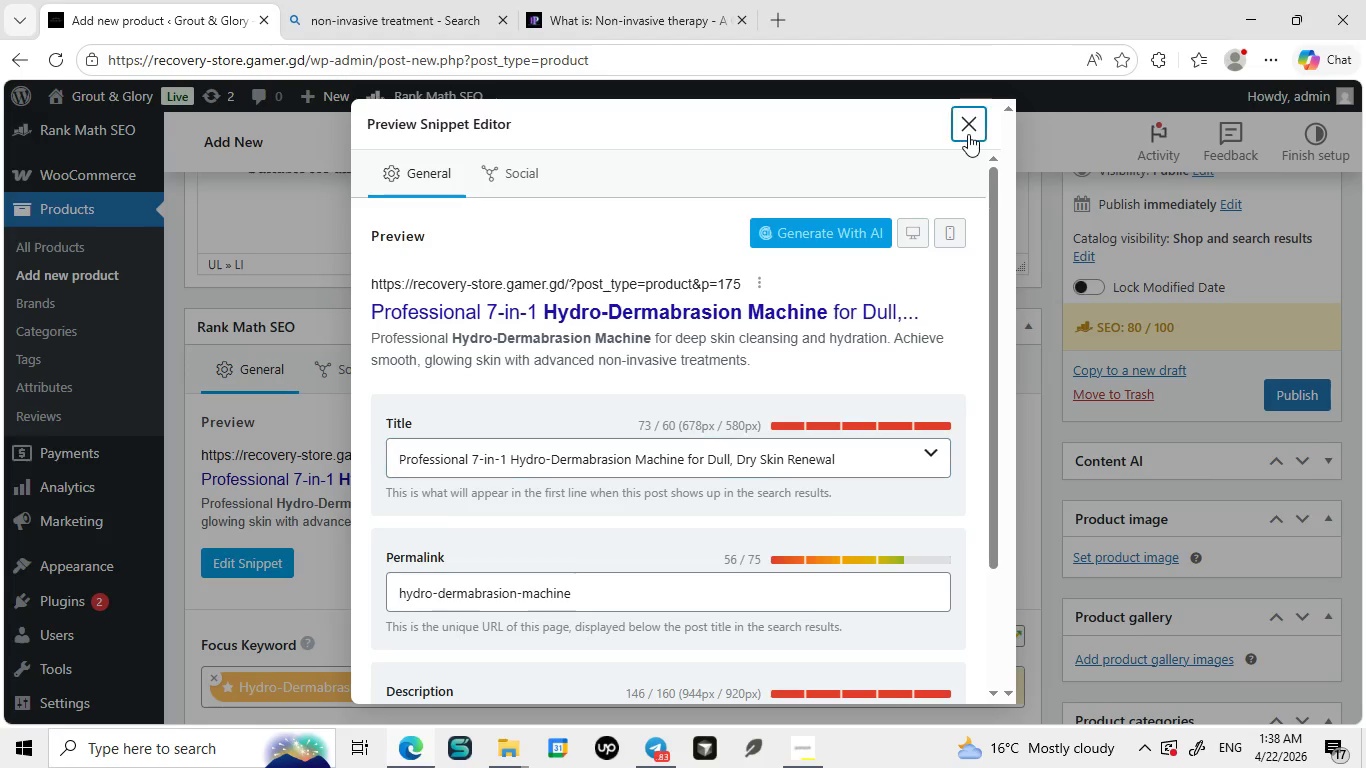 
left_click([968, 134])
 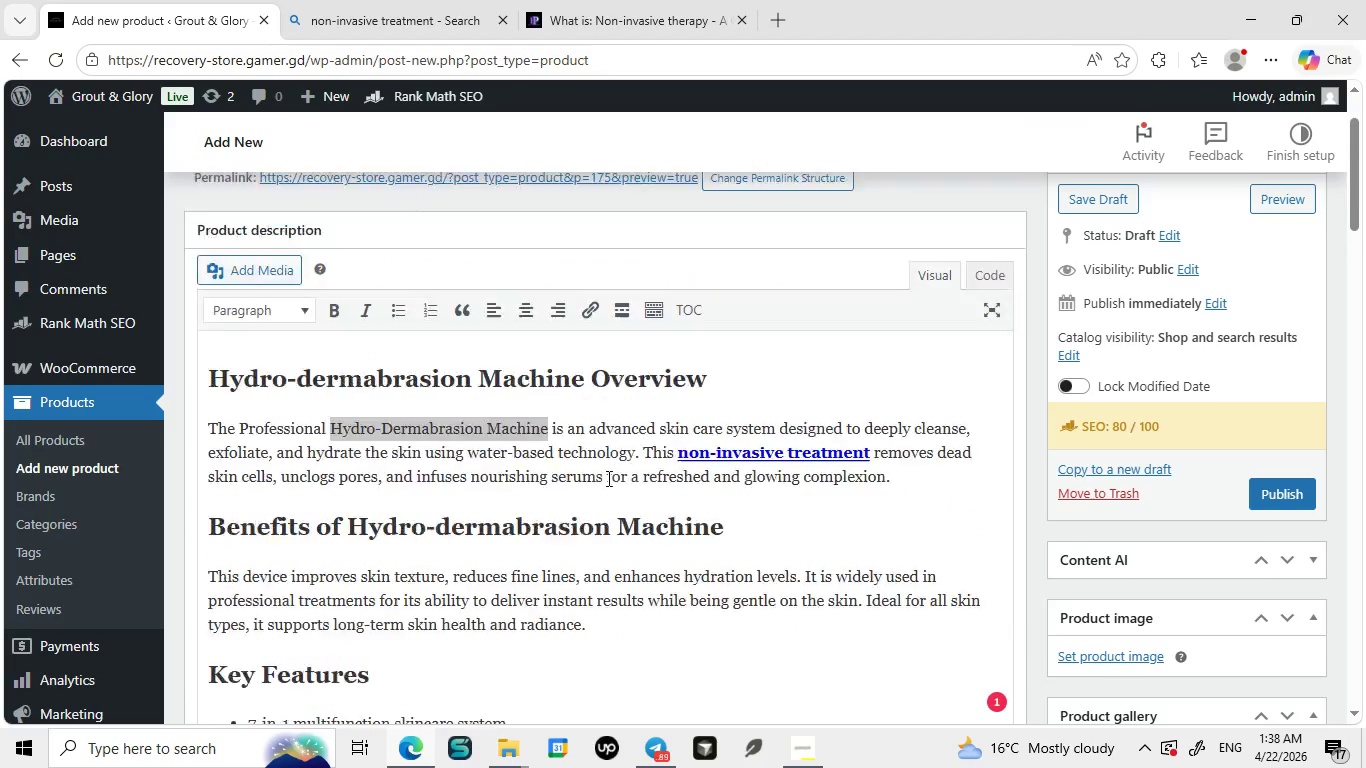 
wait(7.78)
 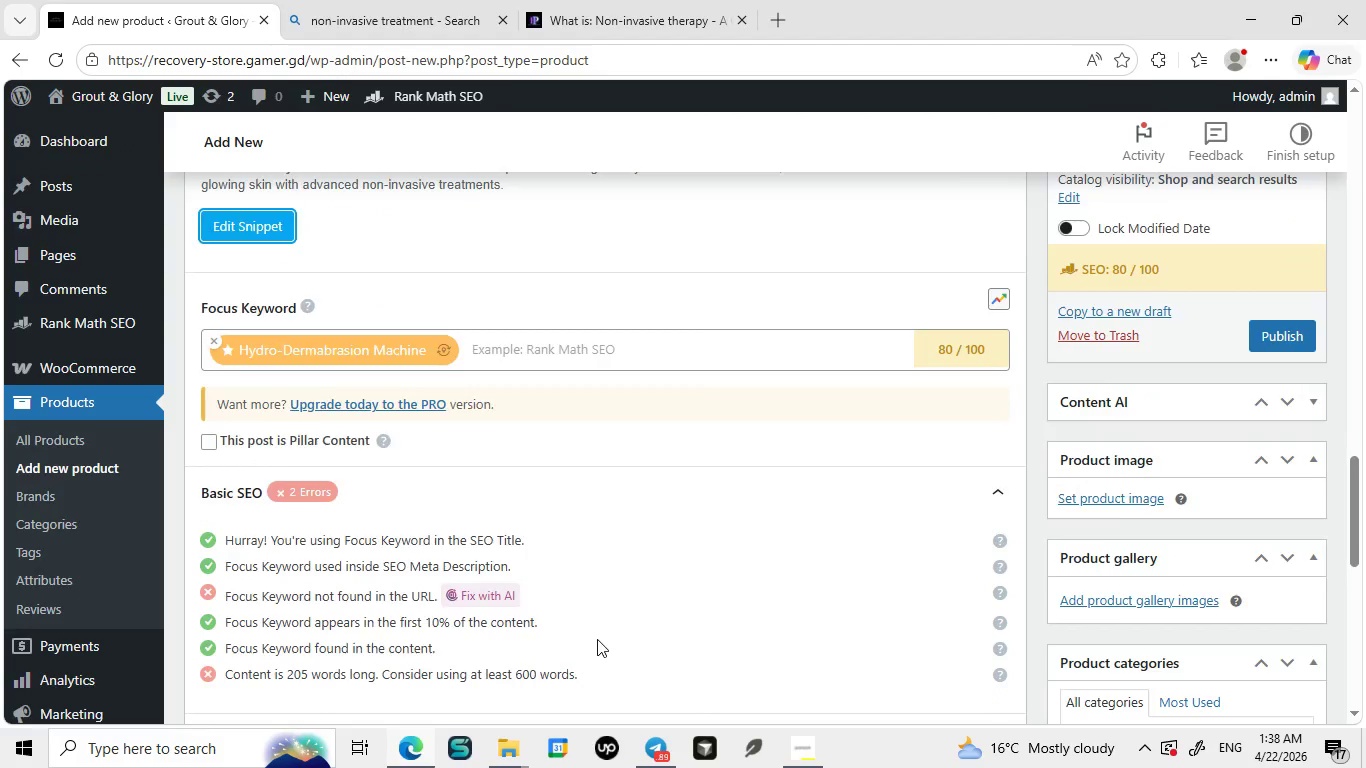 
left_click_drag(start_coordinate=[610, 258], to_coordinate=[184, 259])
 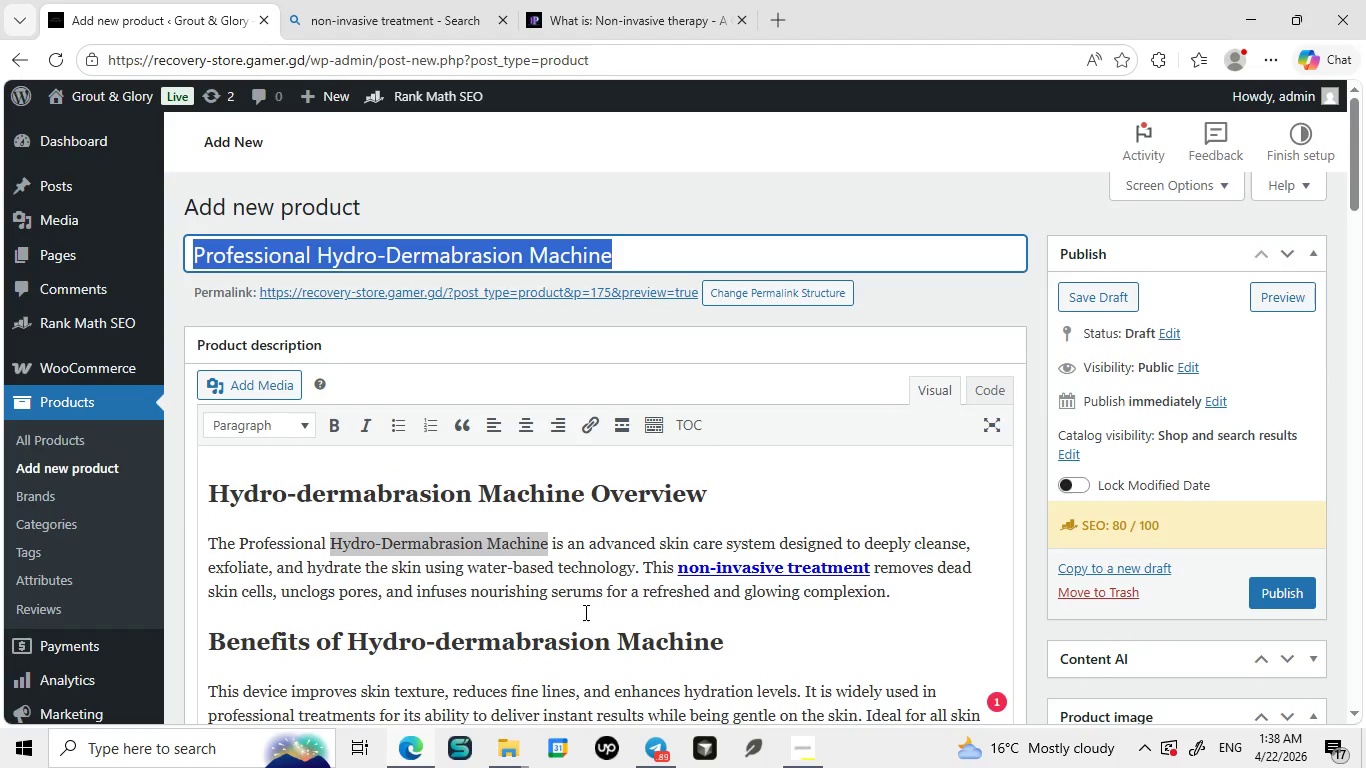 
key(Control+ControlLeft)
 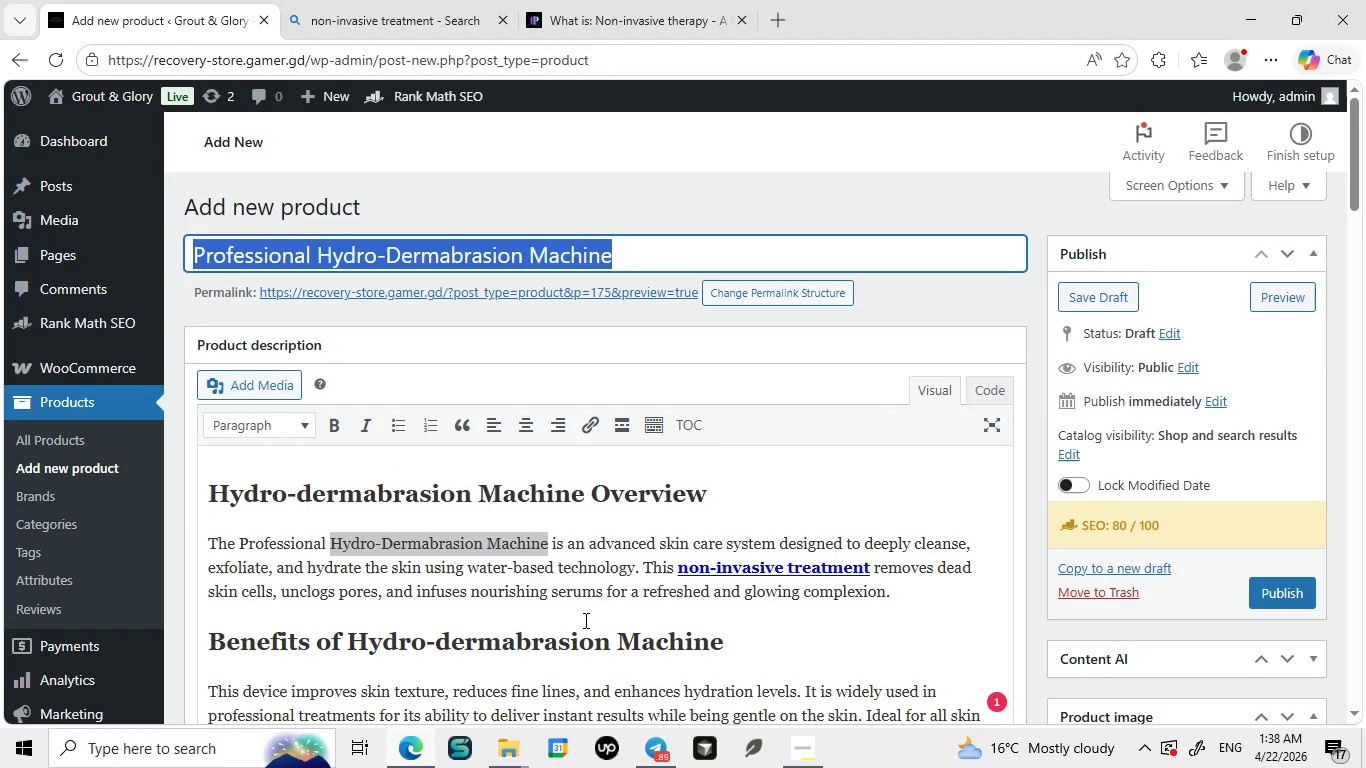 
key(Control+C)
 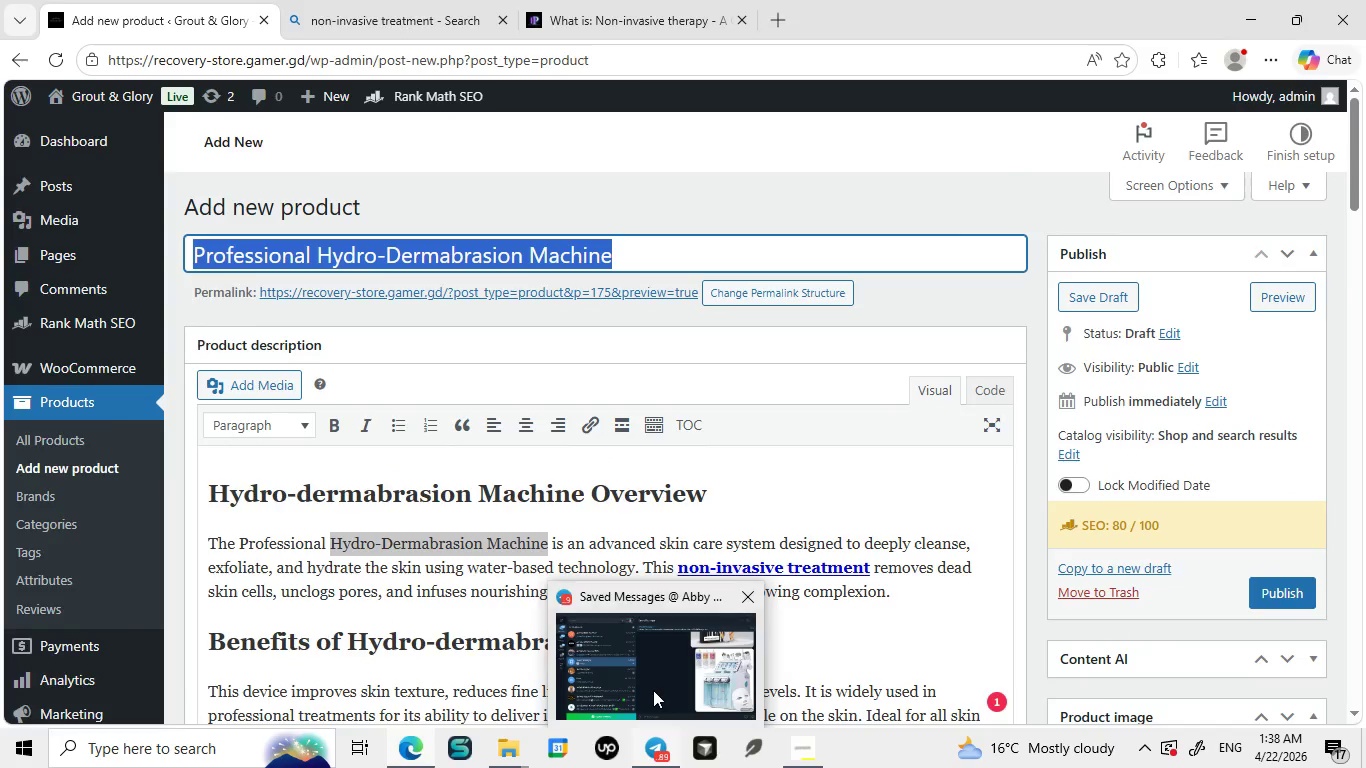 
left_click([653, 690])
 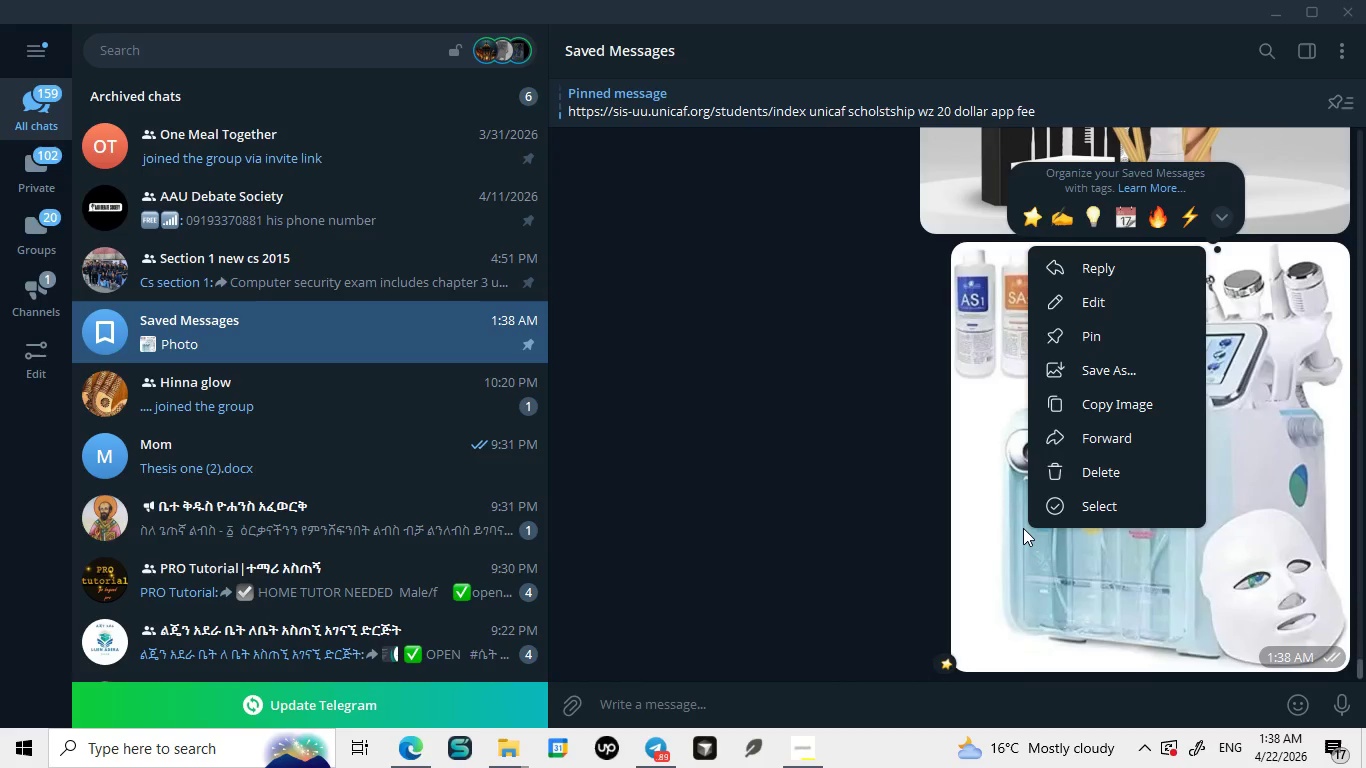 
right_click([1023, 528])
 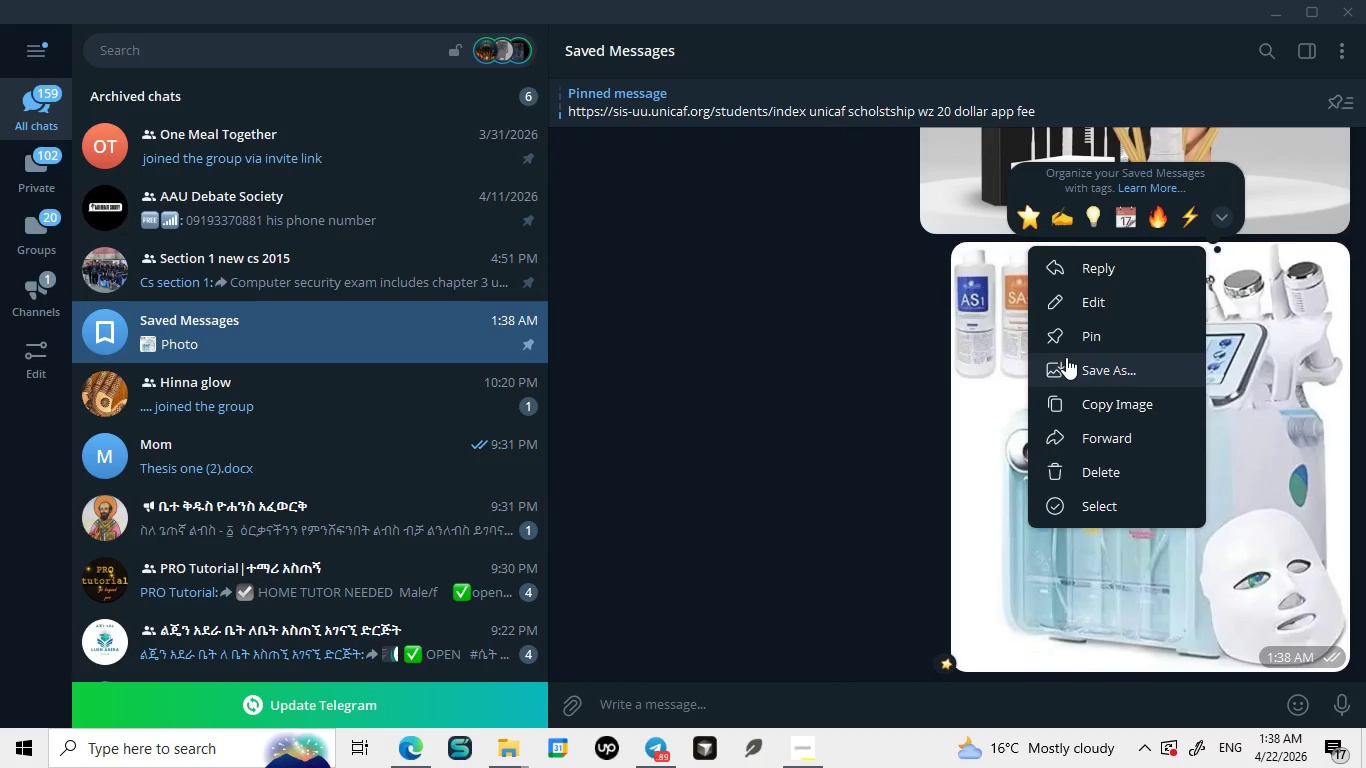 
right_click([1023, 528])
 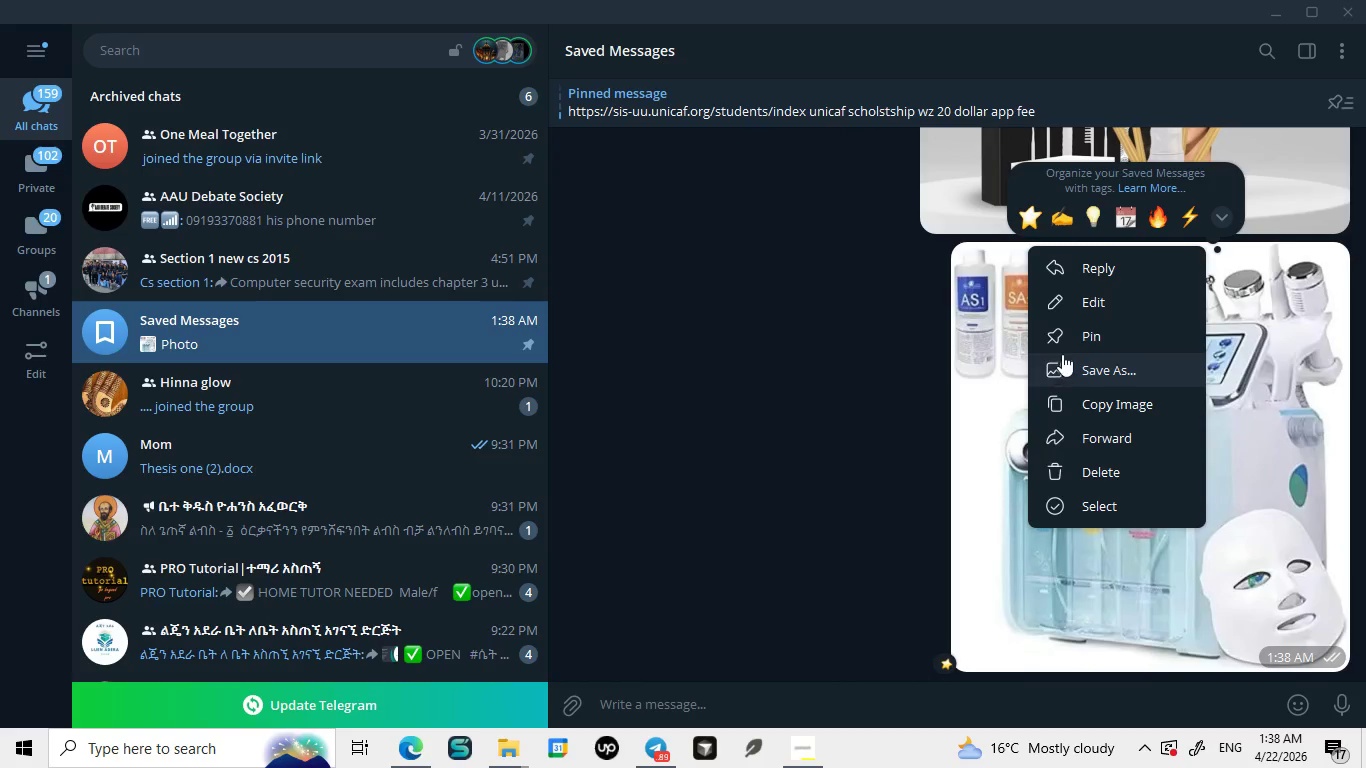 
left_click([1066, 357])
 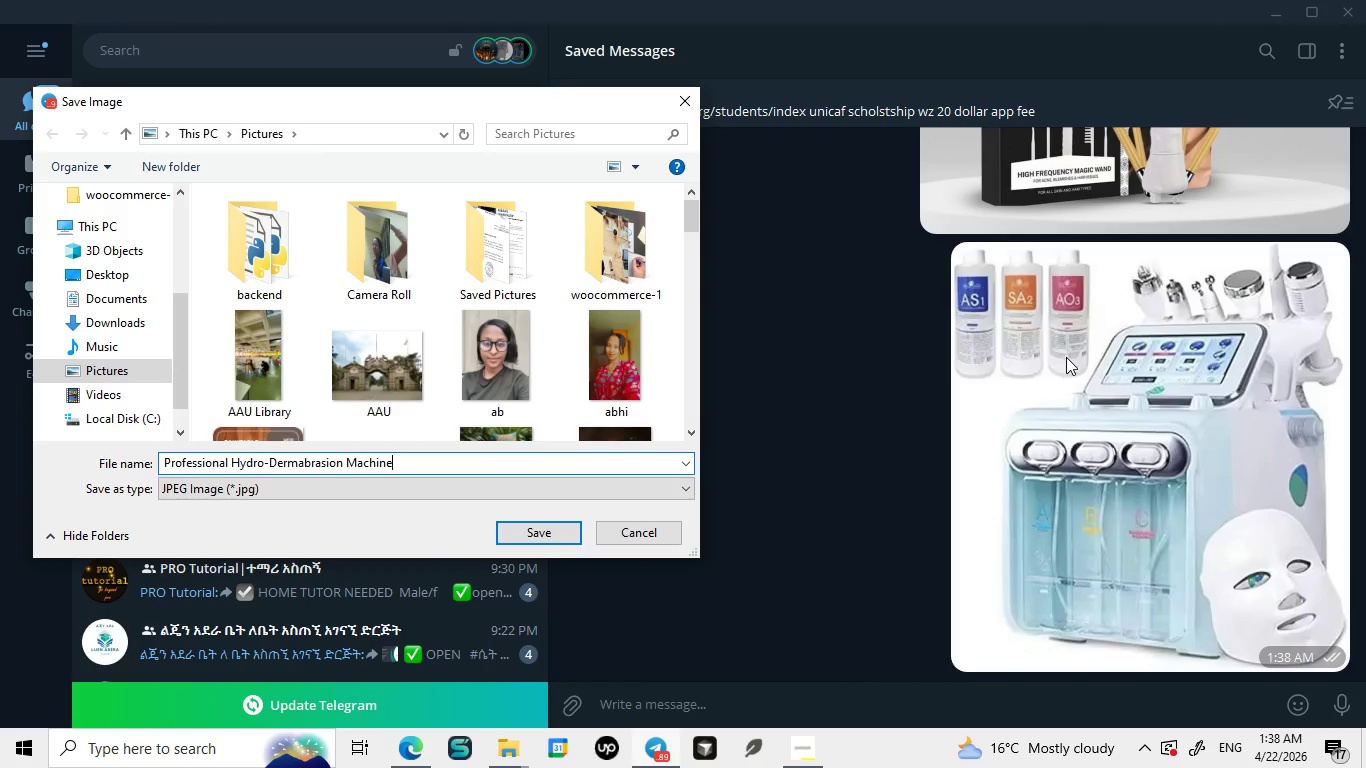 
key(Control+V)
 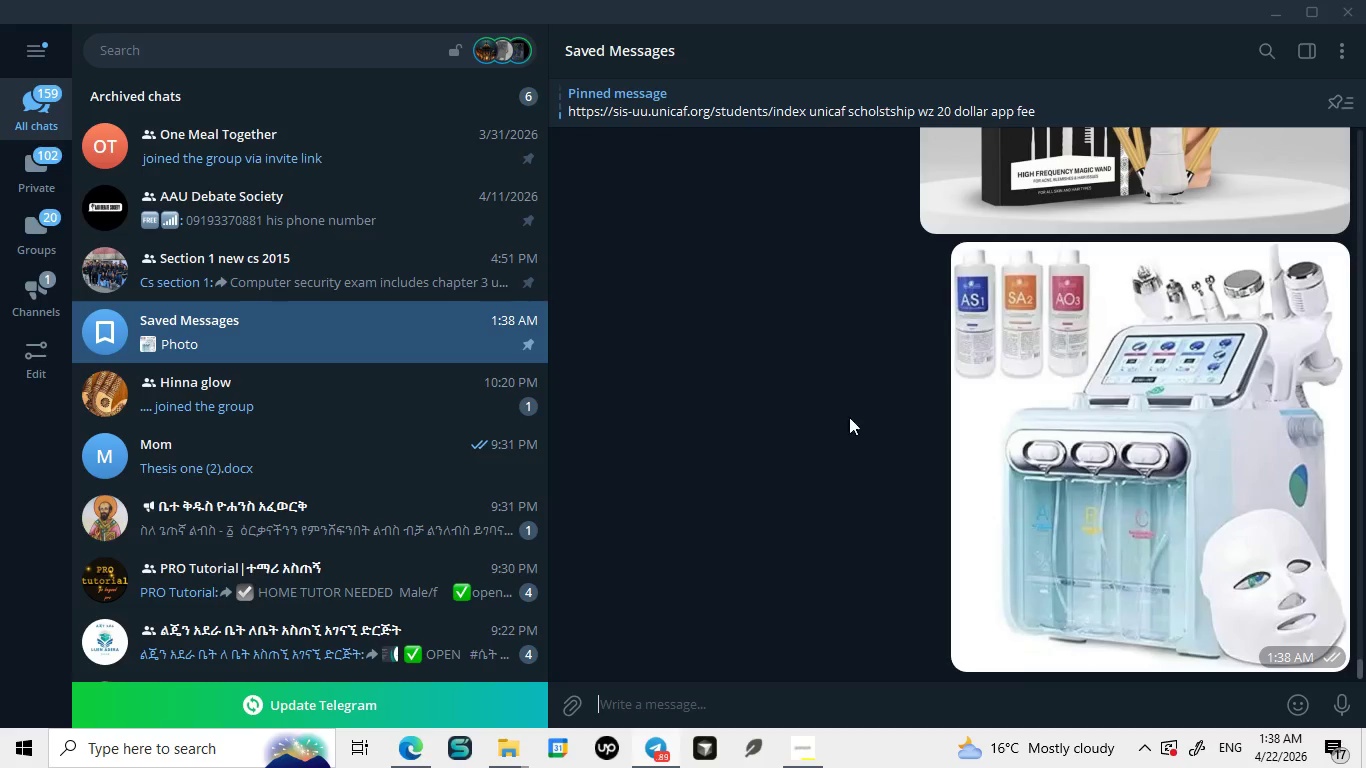 
key(Enter)
 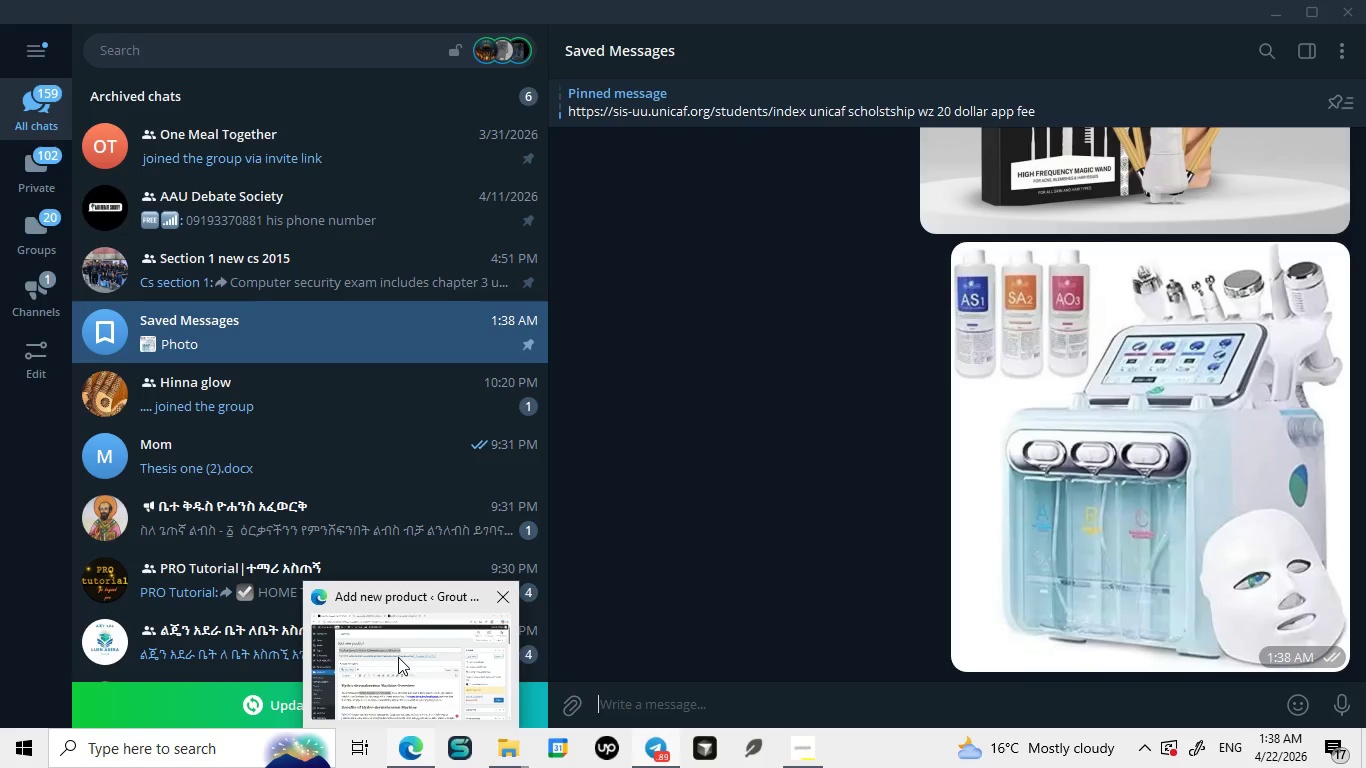 
left_click([398, 657])
 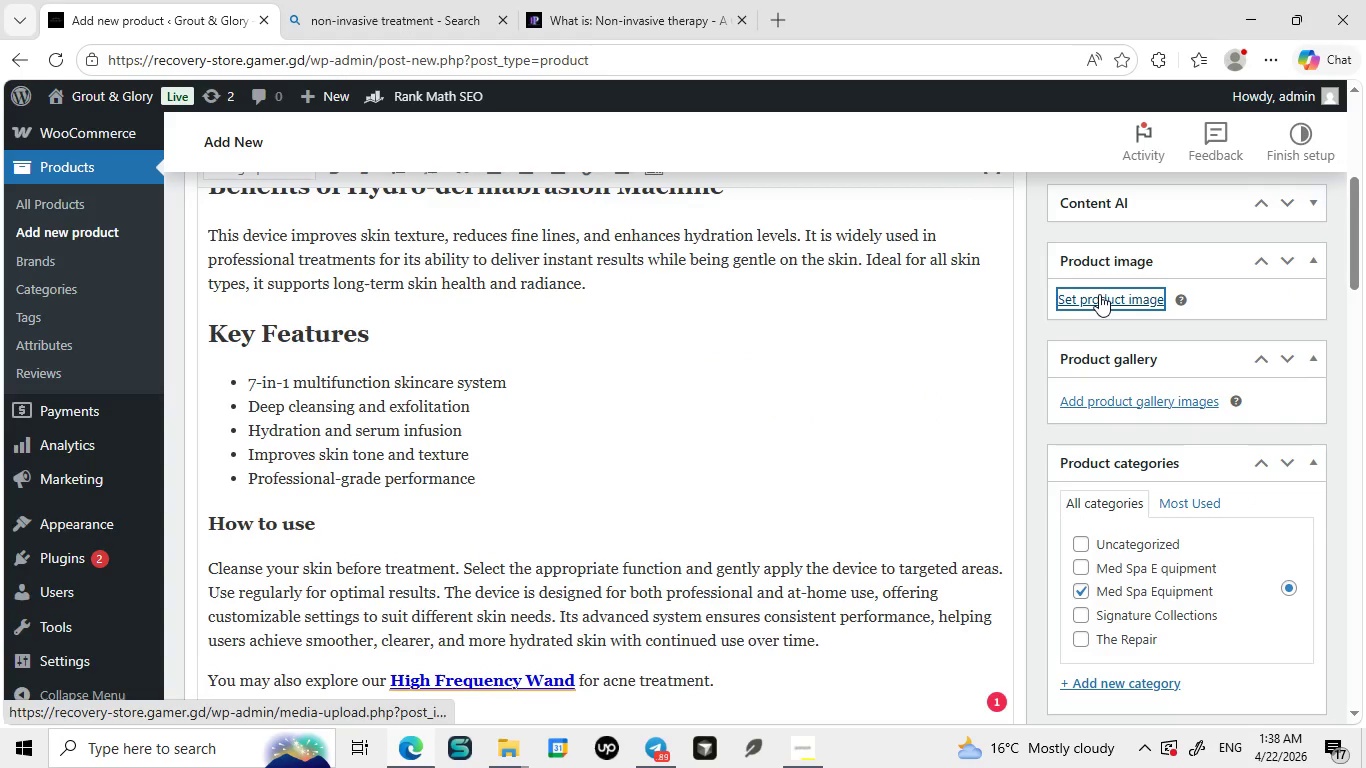 
left_click([1099, 294])
 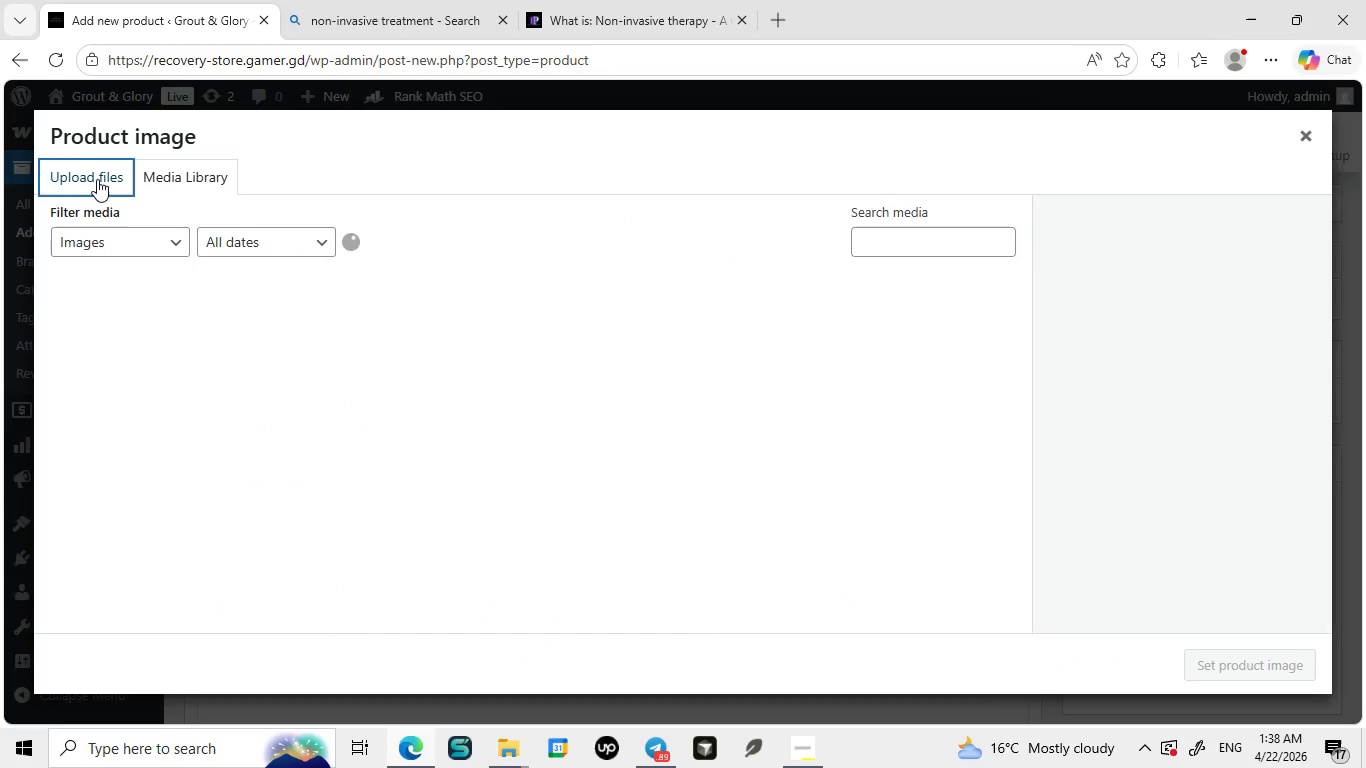 
left_click([97, 179])
 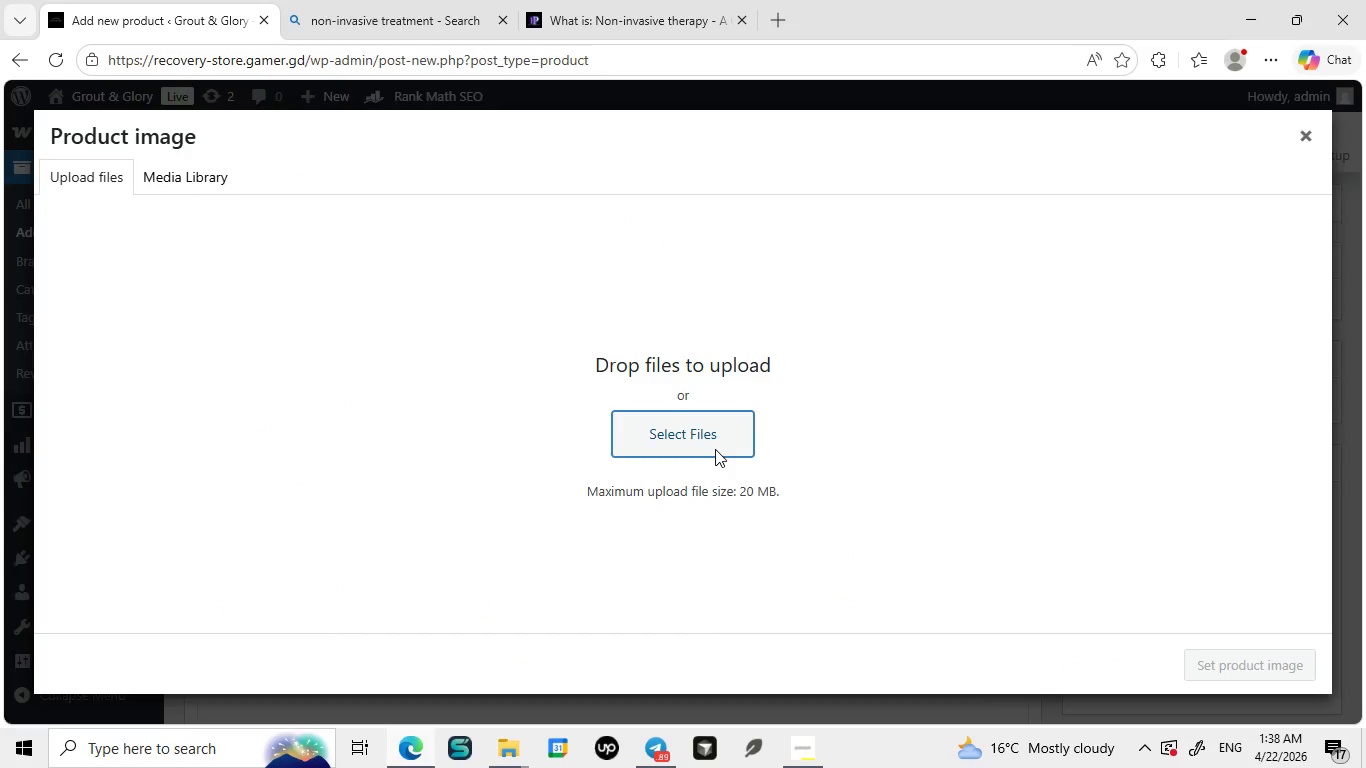 
left_click([715, 449])
 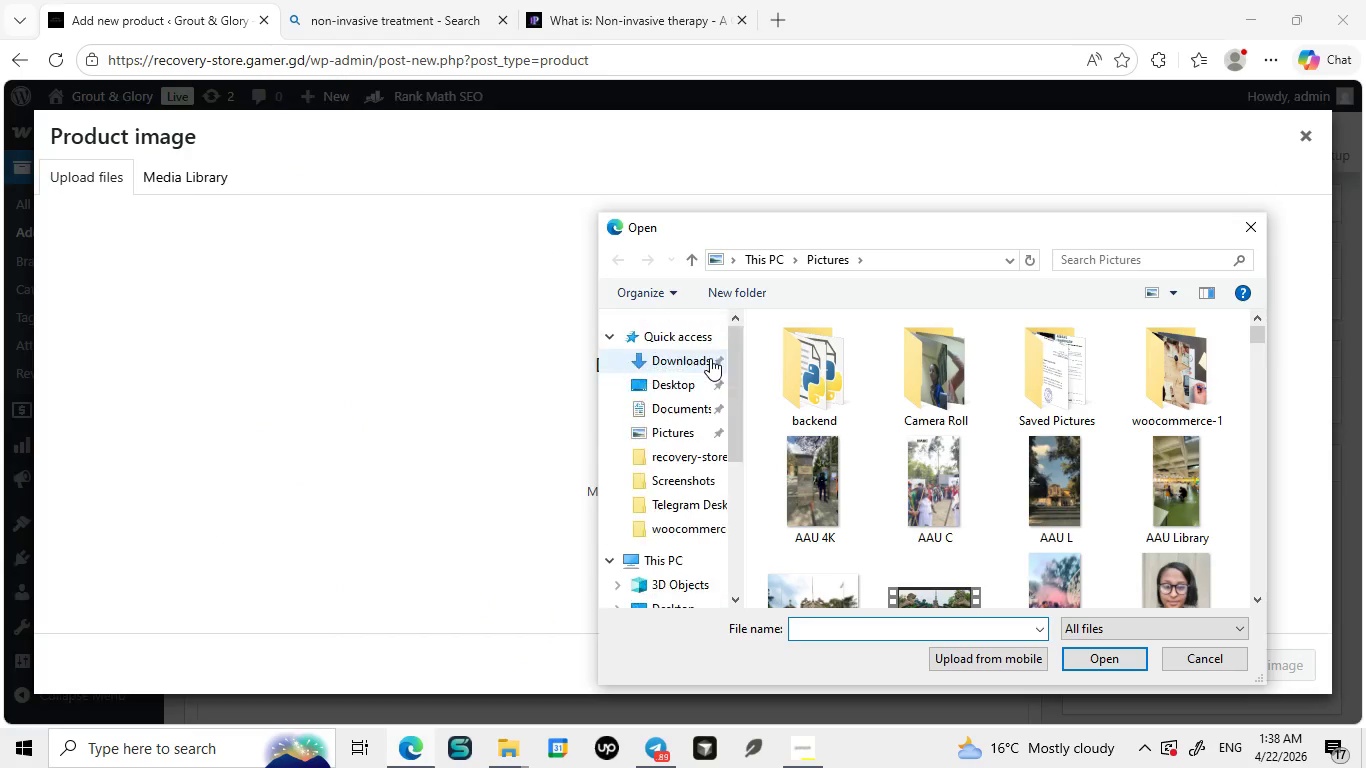 
scroll: coordinate [710, 358], scroll_direction: up, amount: 28.0
 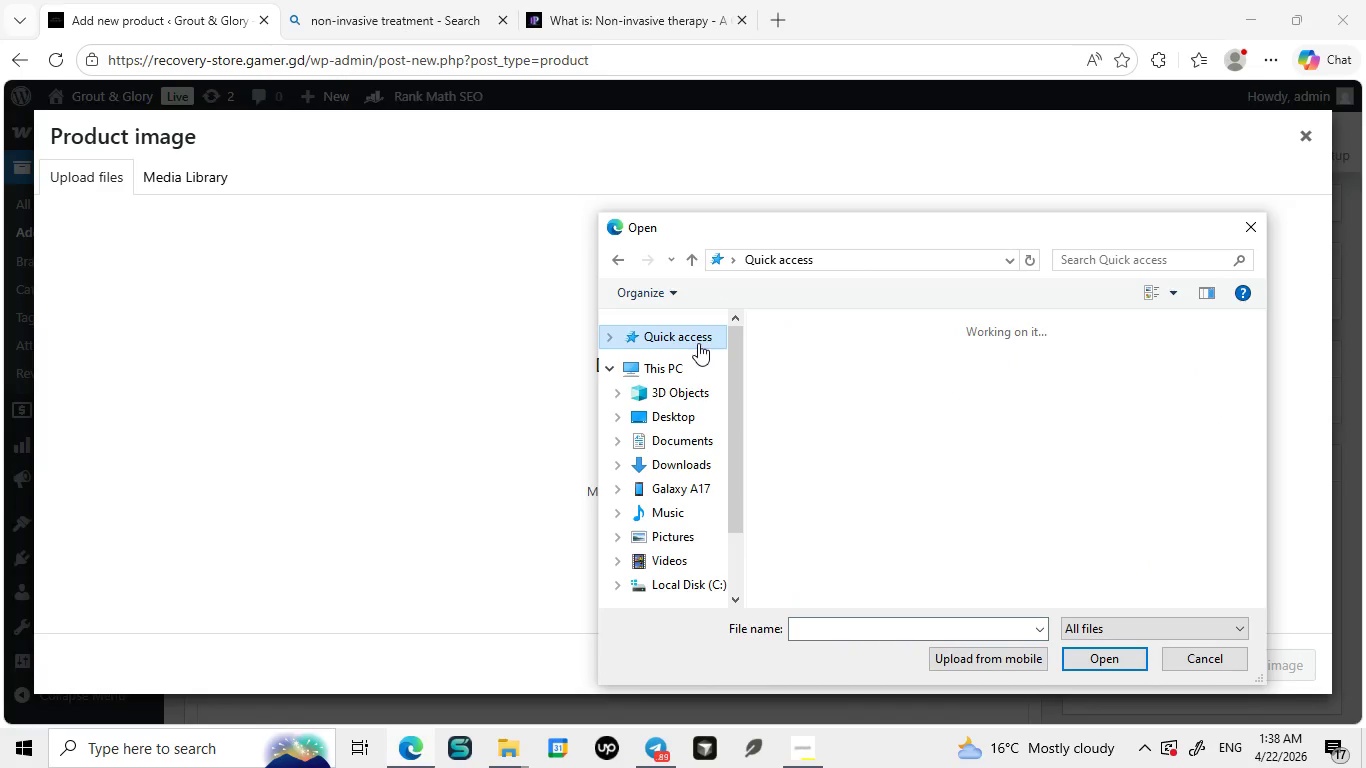 
double_click([698, 343])
 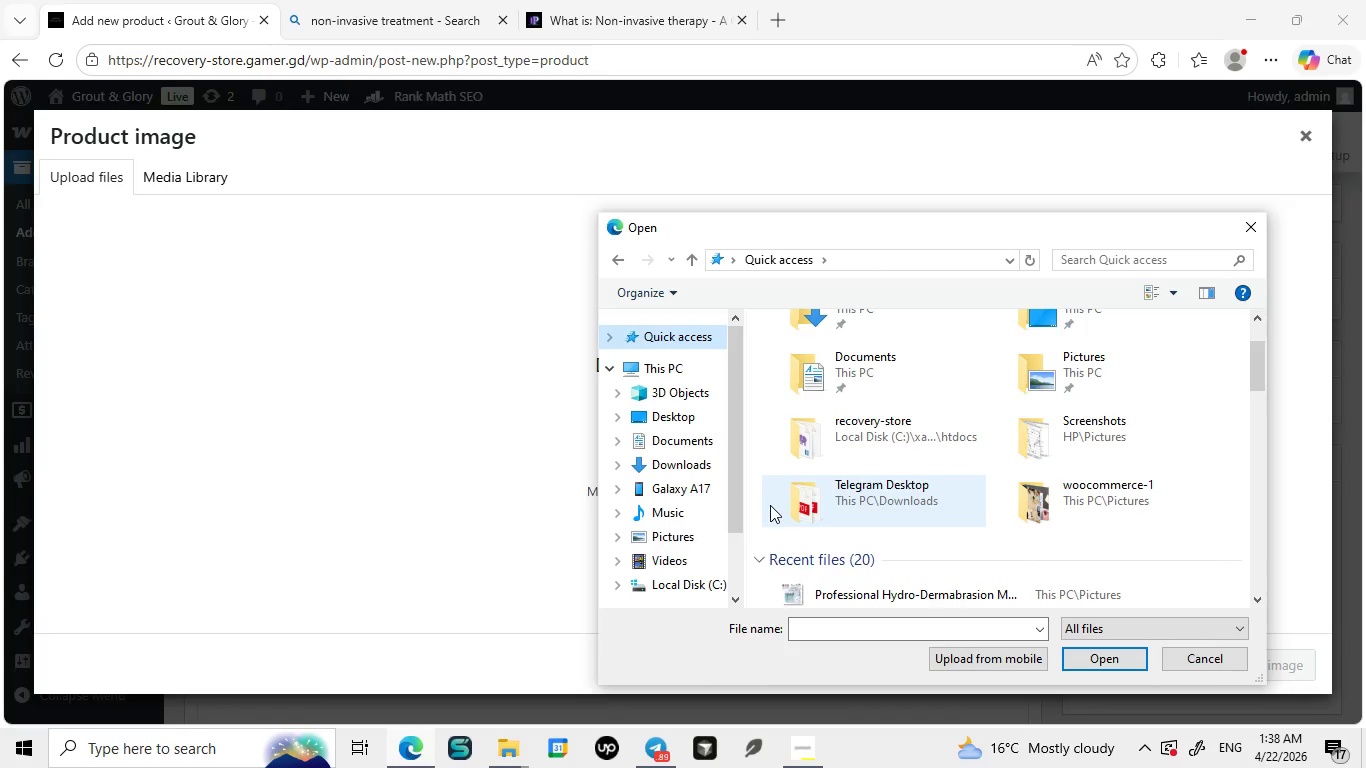 
scroll: coordinate [770, 505], scroll_direction: down, amount: 1.0
 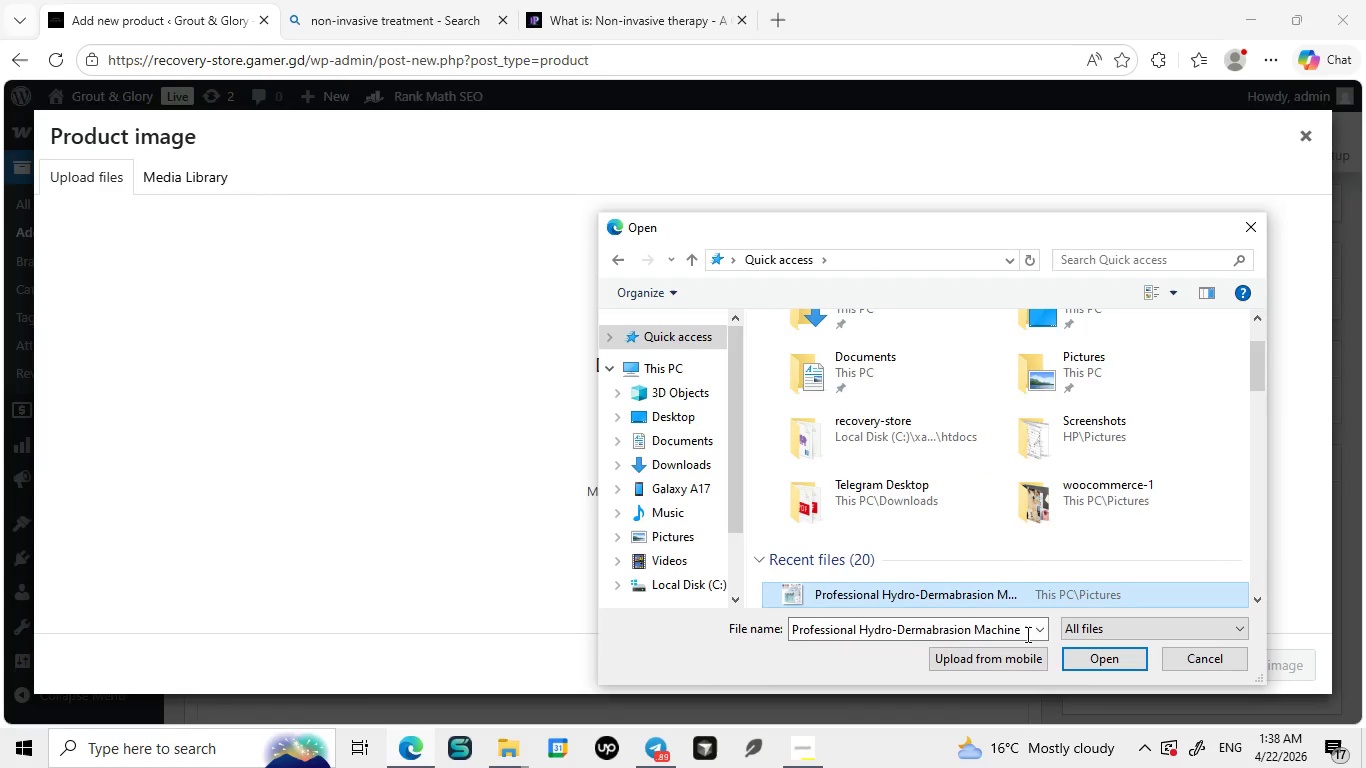 
left_click([953, 595])
 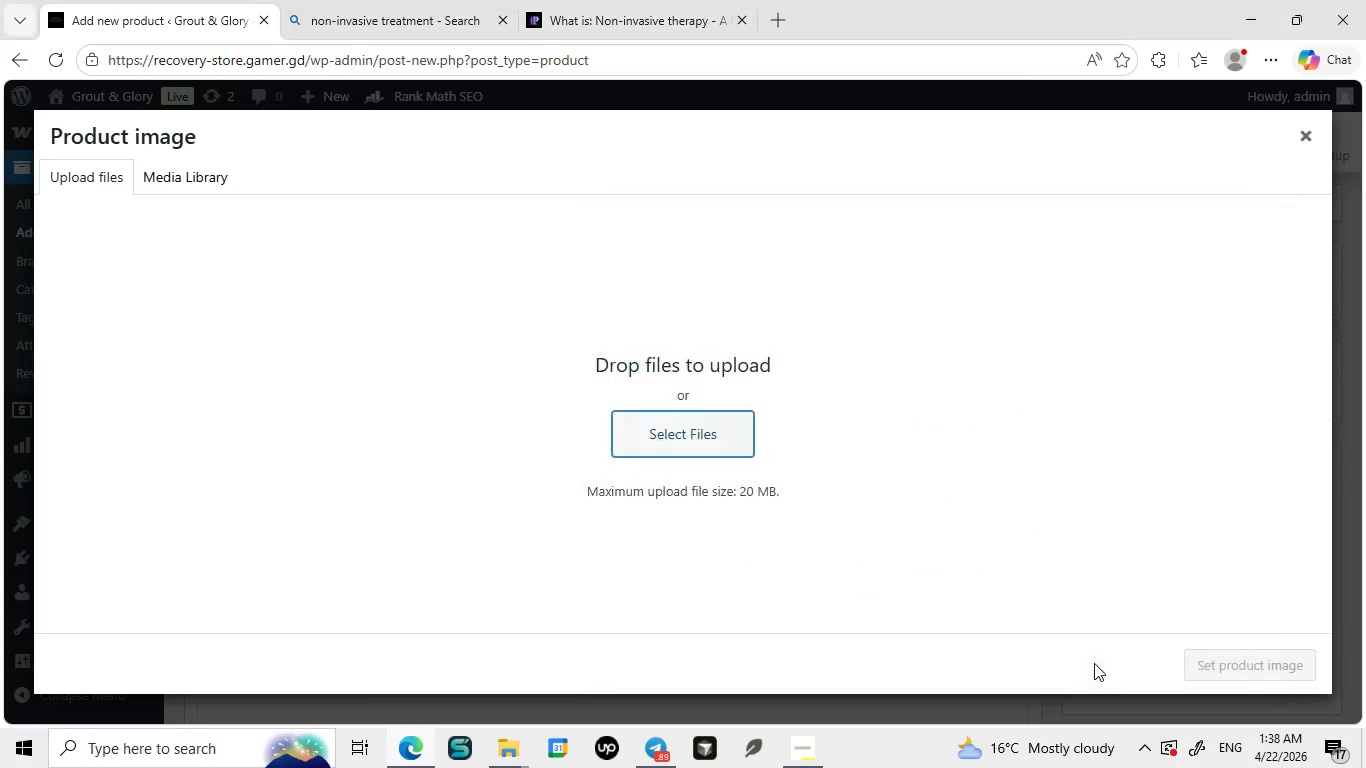 
left_click([1094, 663])
 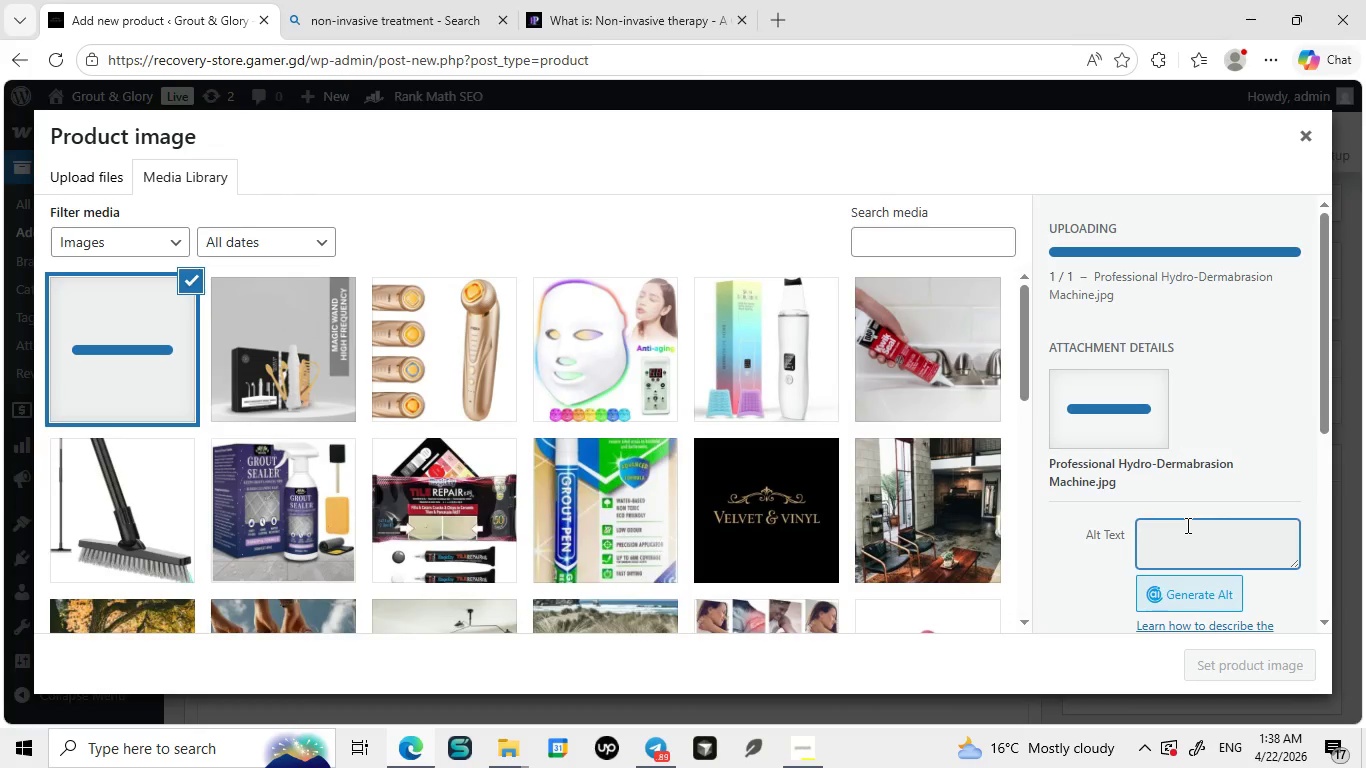 
left_click([1186, 525])
 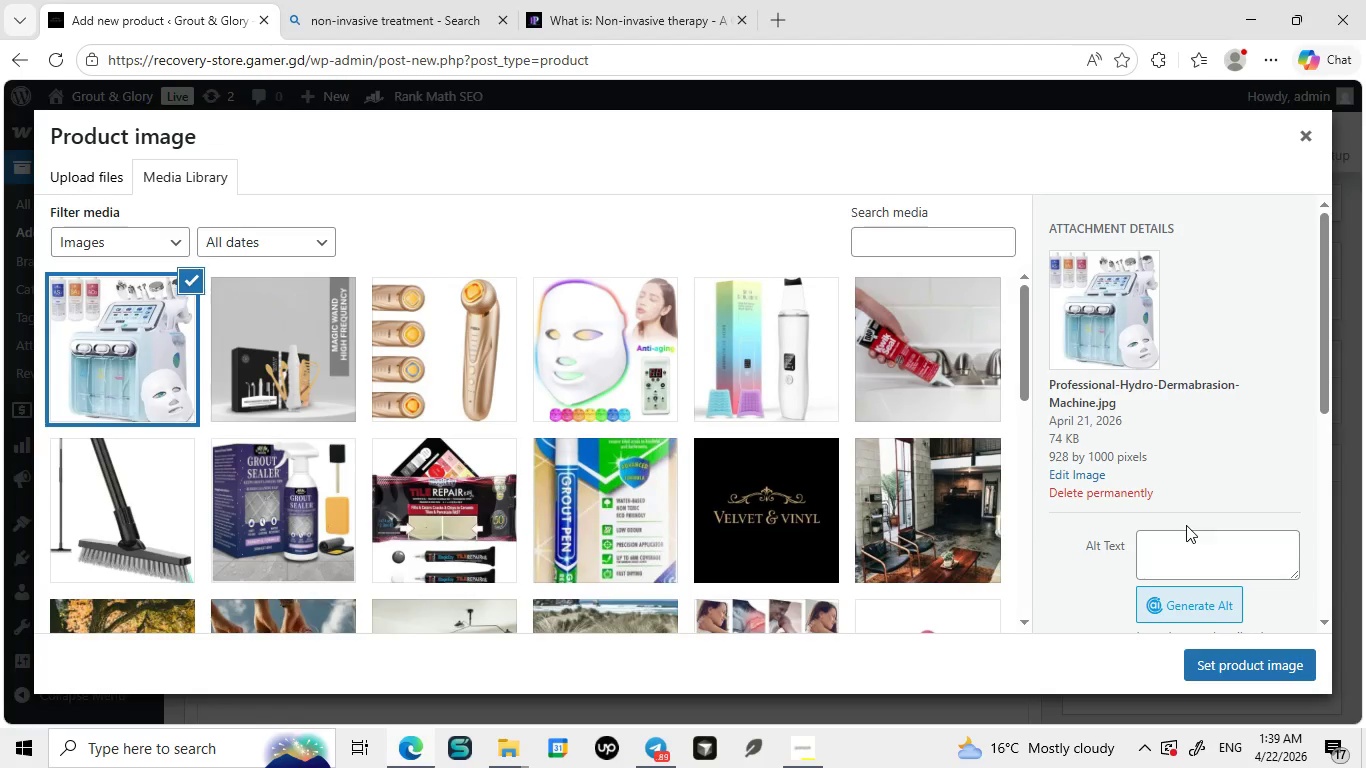 
wait(11.61)
 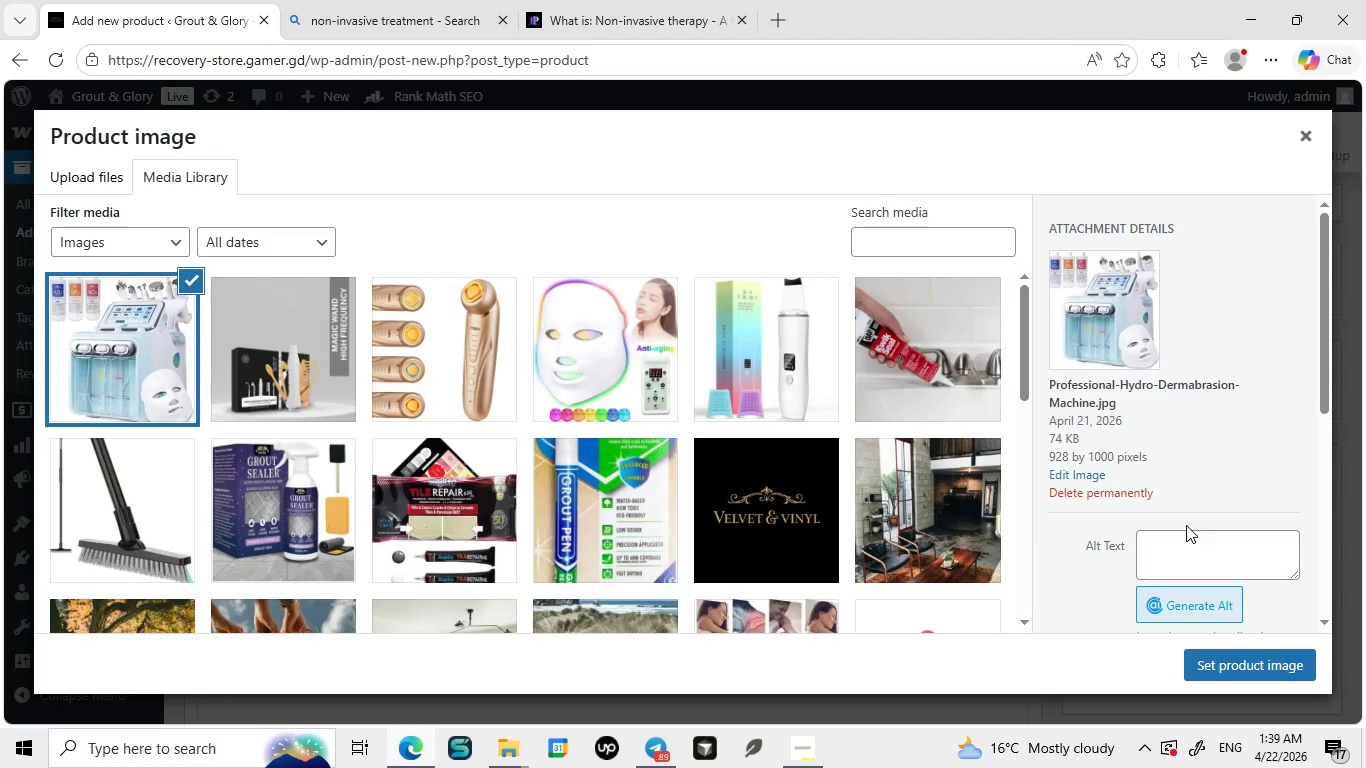 
left_click([1182, 543])
 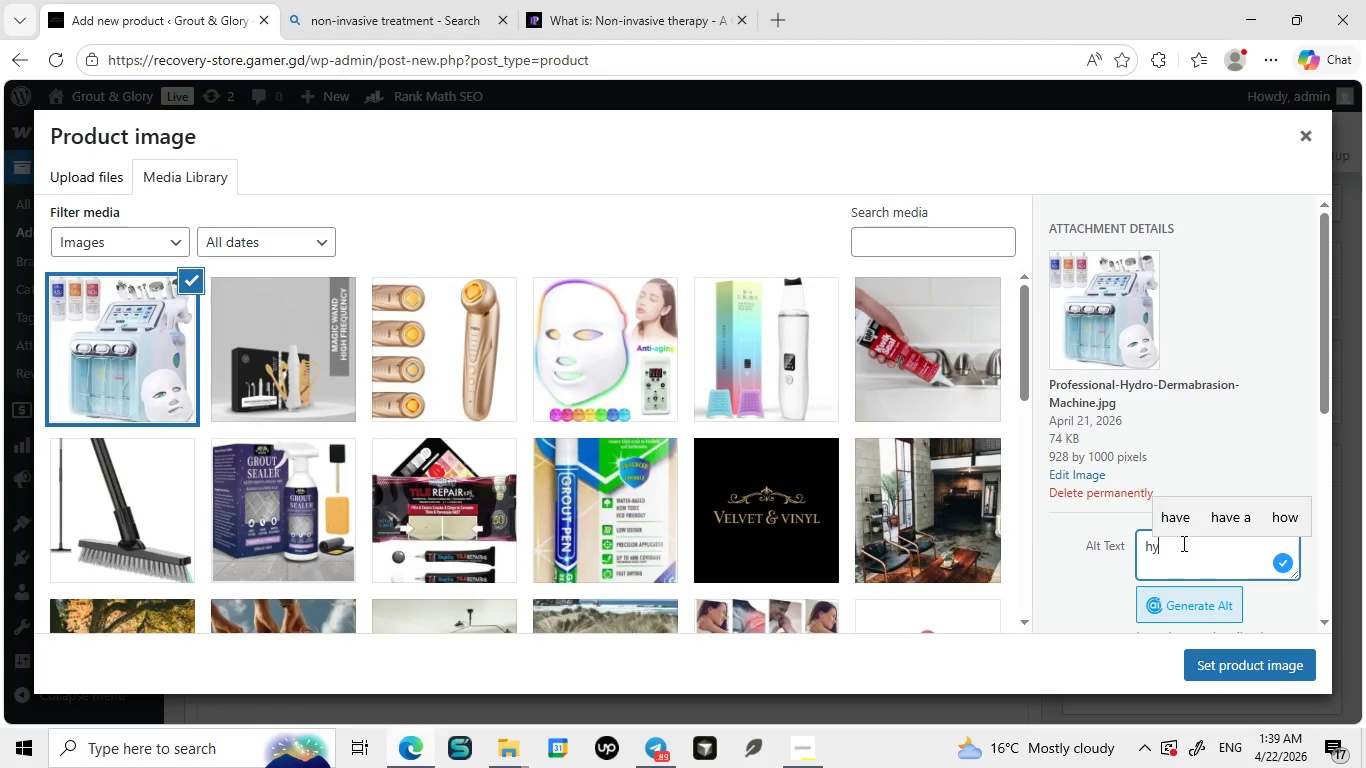 
type(hydro-dermabrasion machine for deep skin cleansing and hydration at home)
 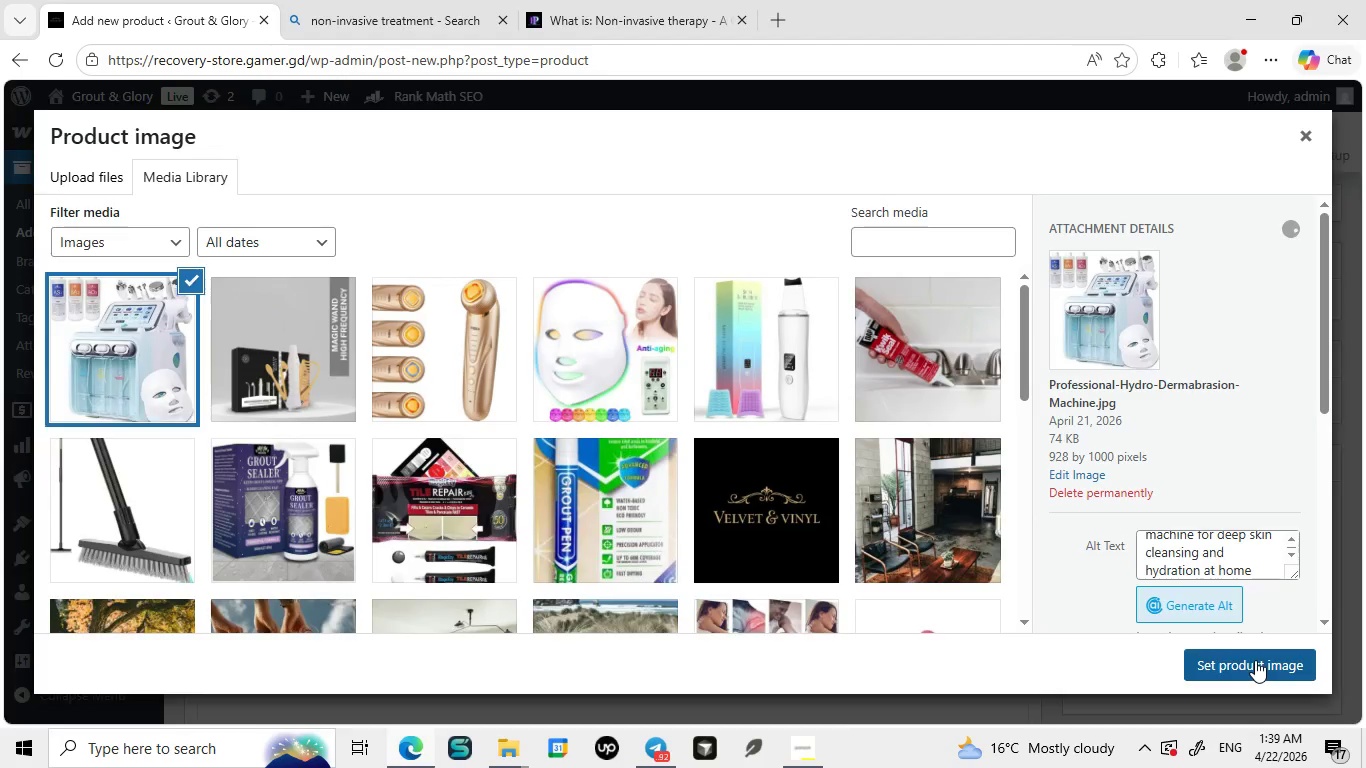 
left_click([1255, 660])
 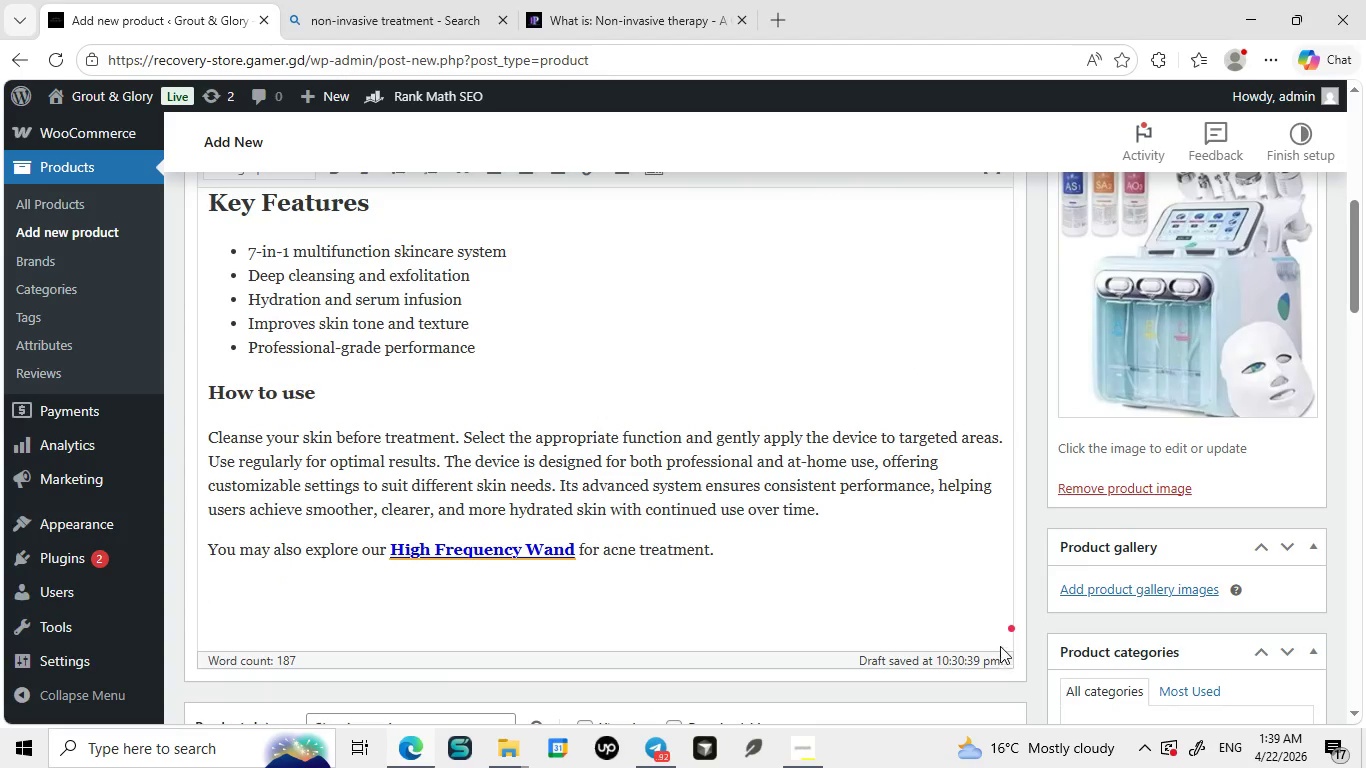 
wait(6.72)
 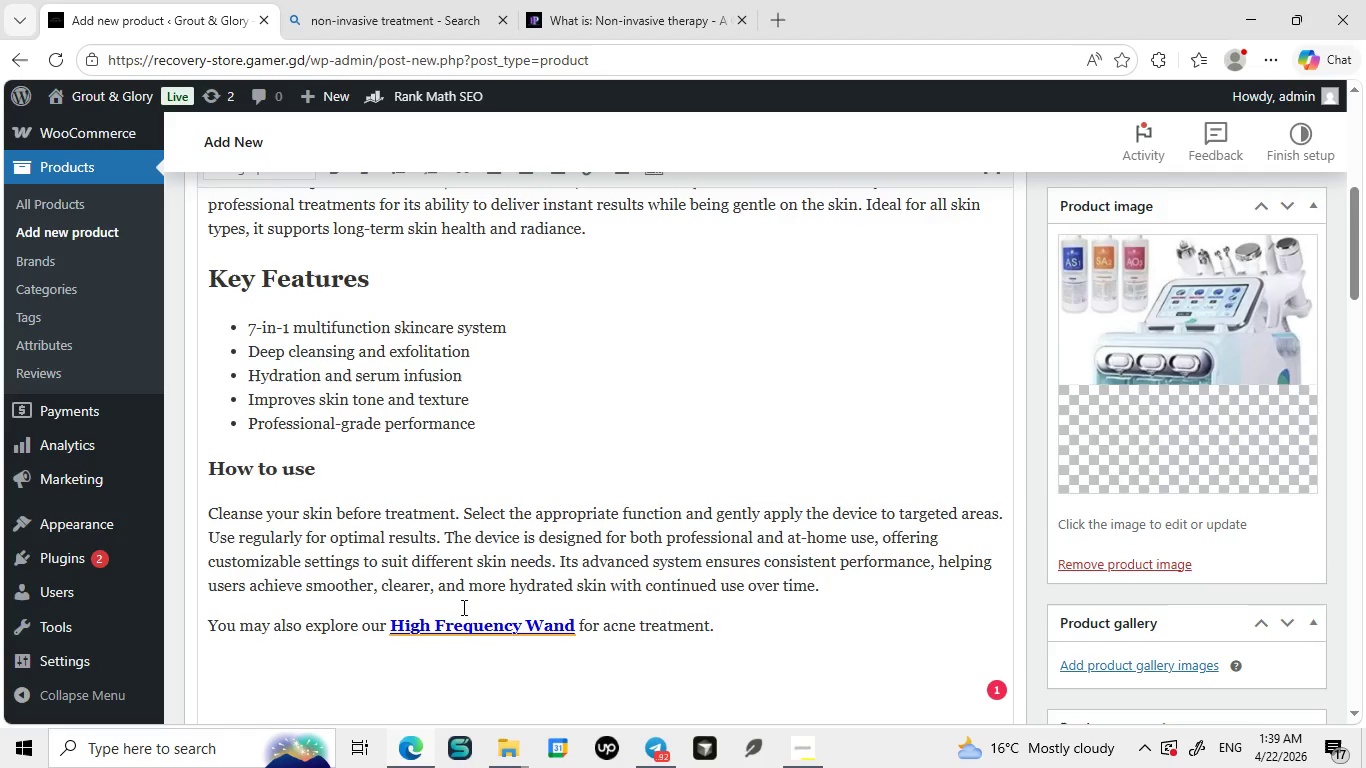 
left_click([1009, 625])
 